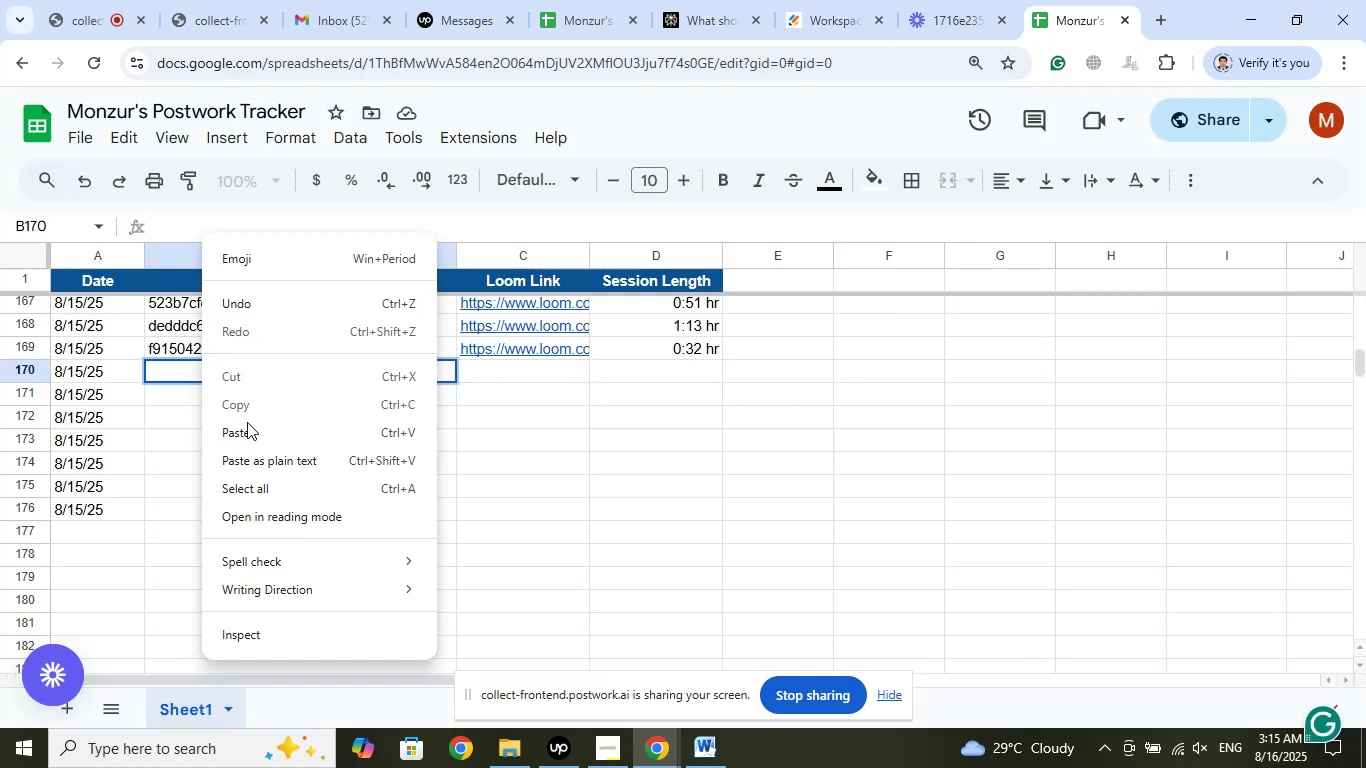 
left_click([246, 431])
 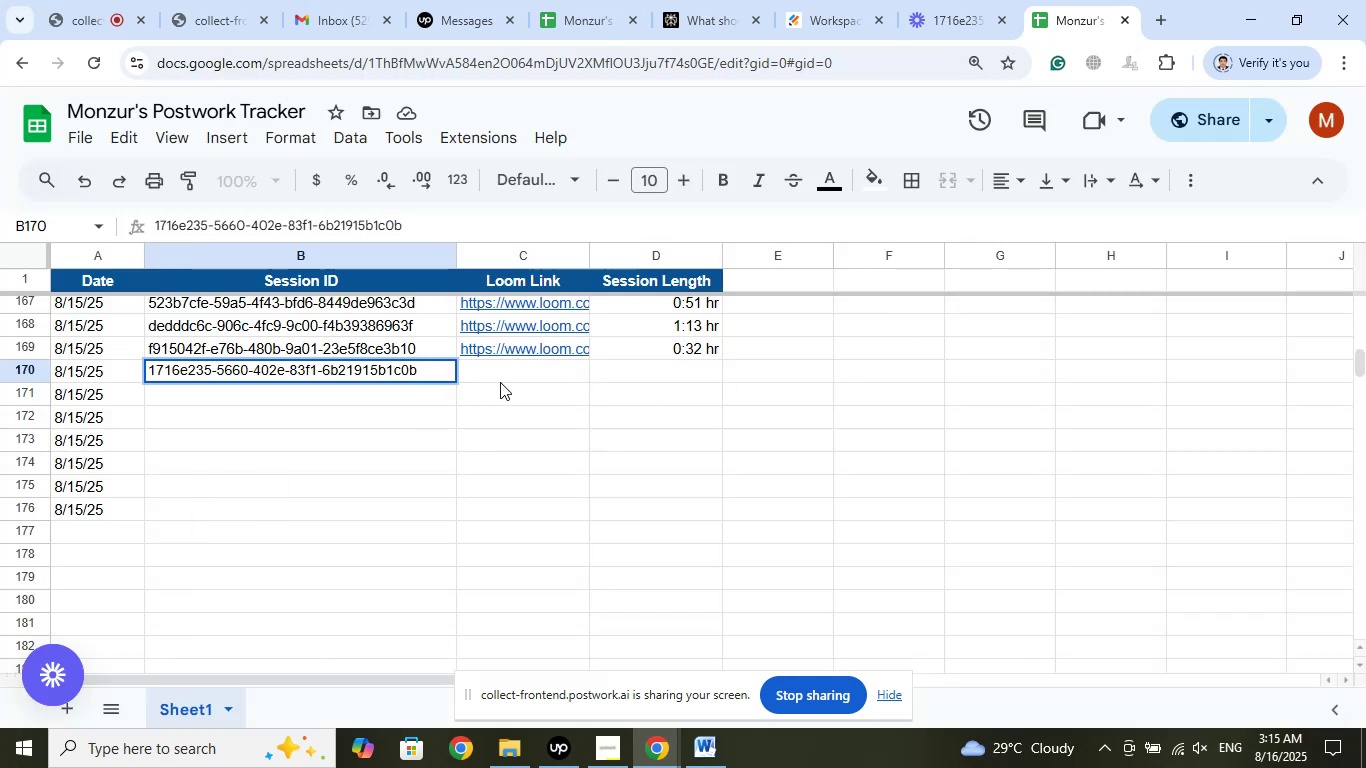 
left_click([500, 381])
 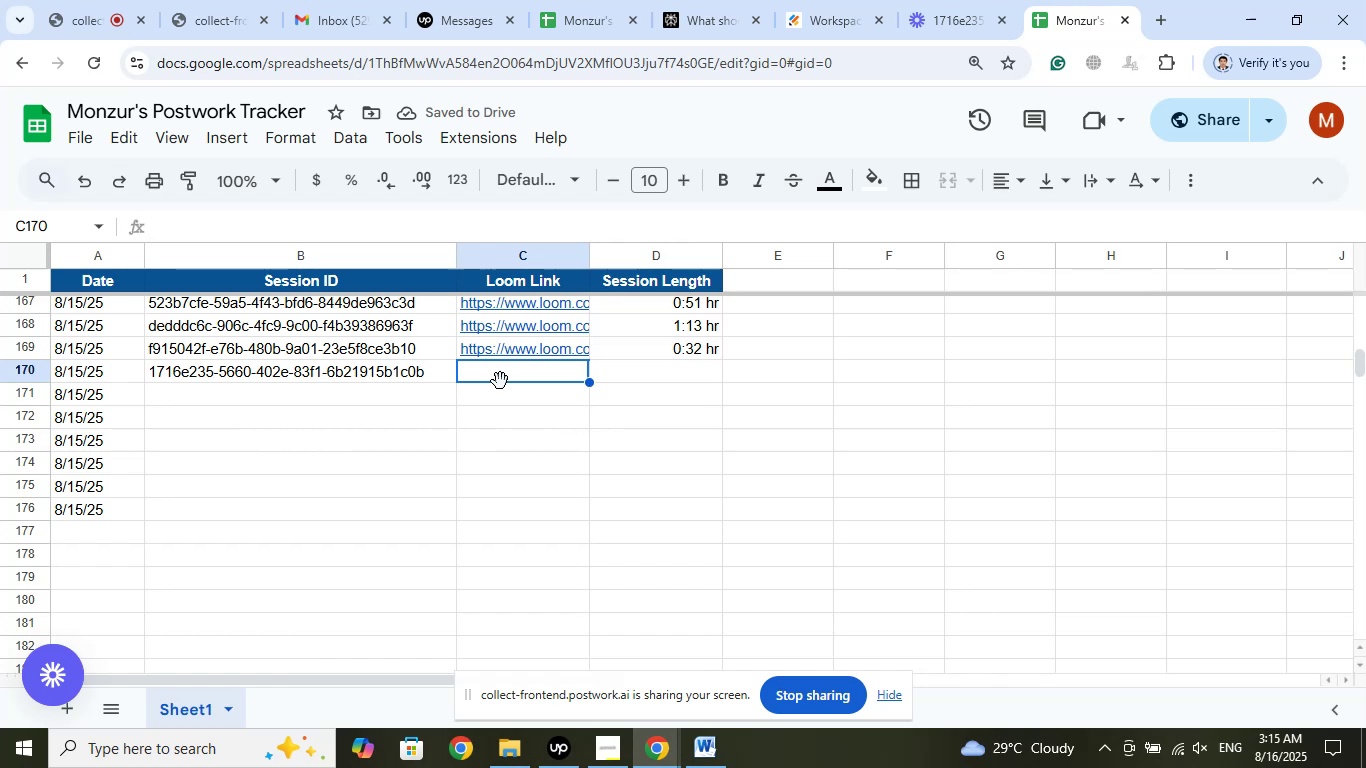 
wait(6.44)
 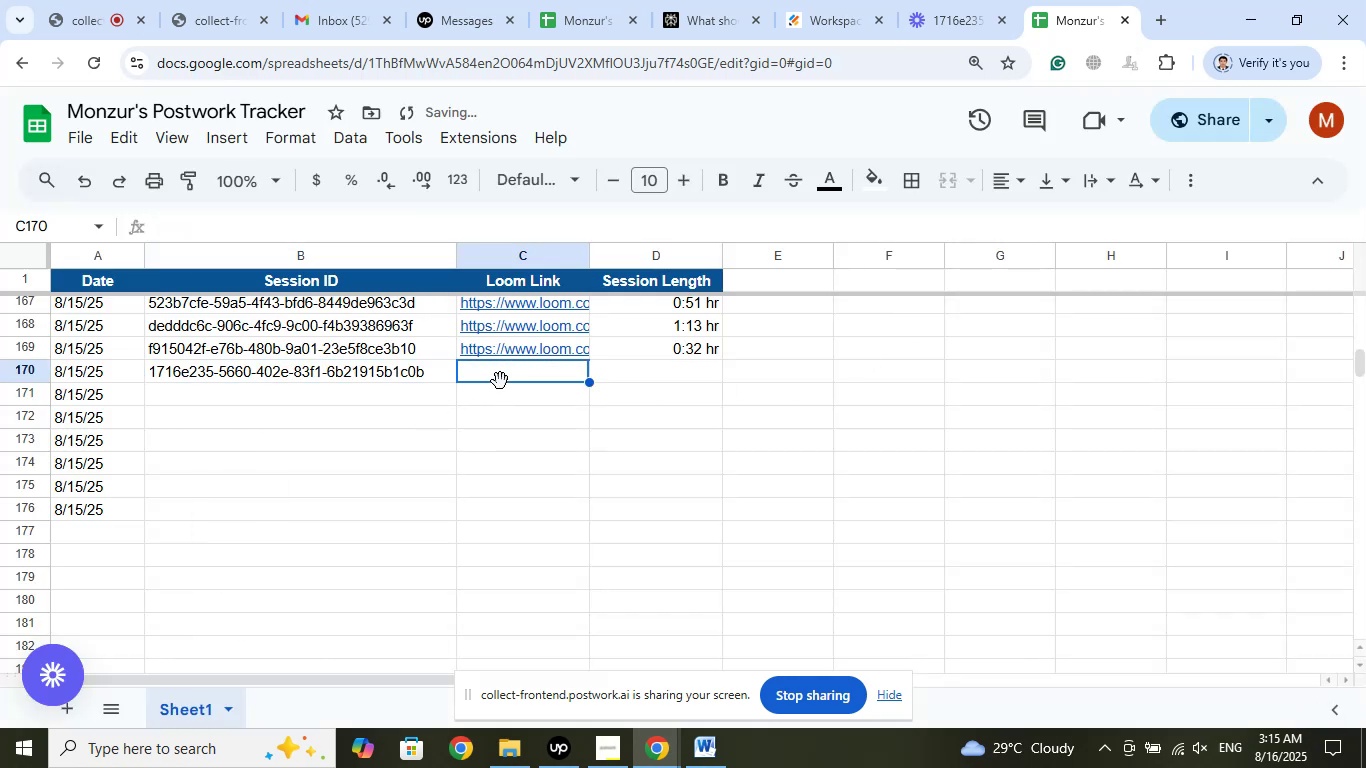 
left_click([945, 0])
 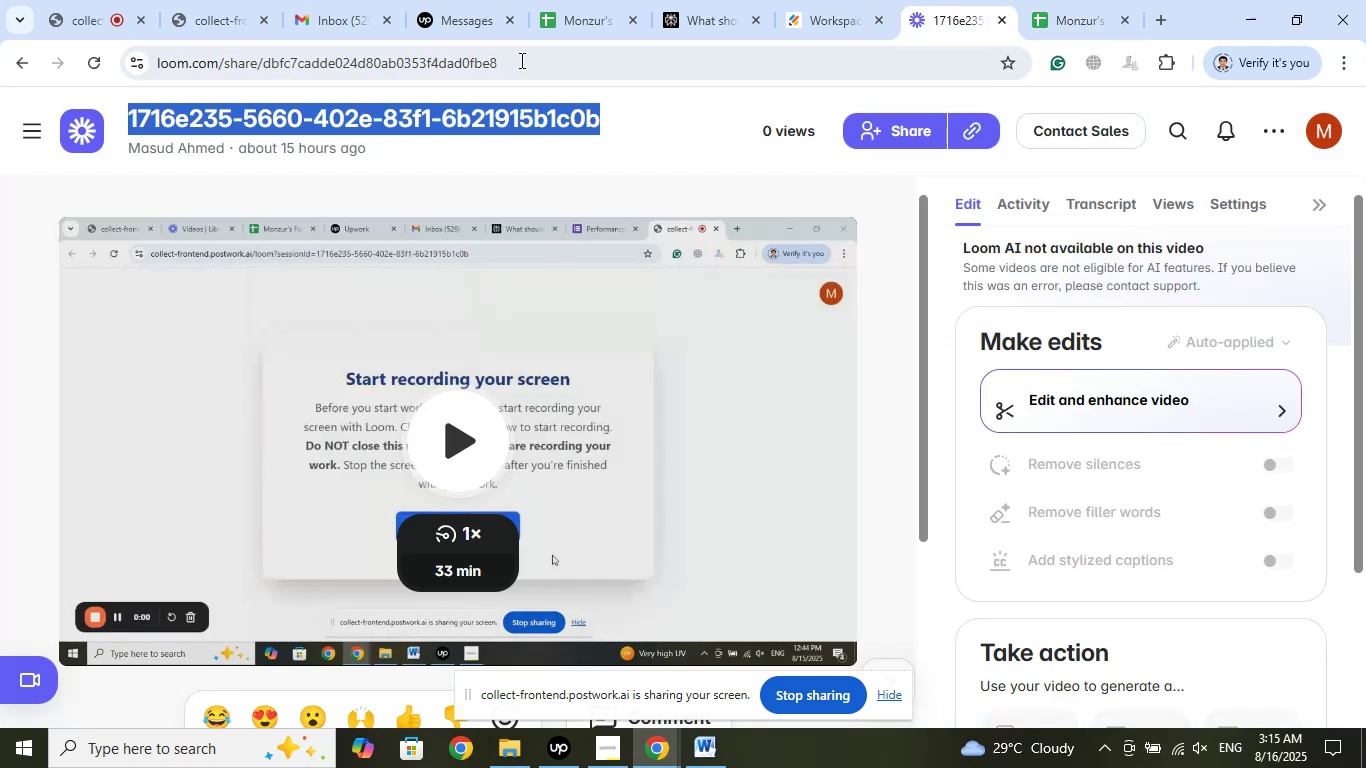 
left_click([518, 56])
 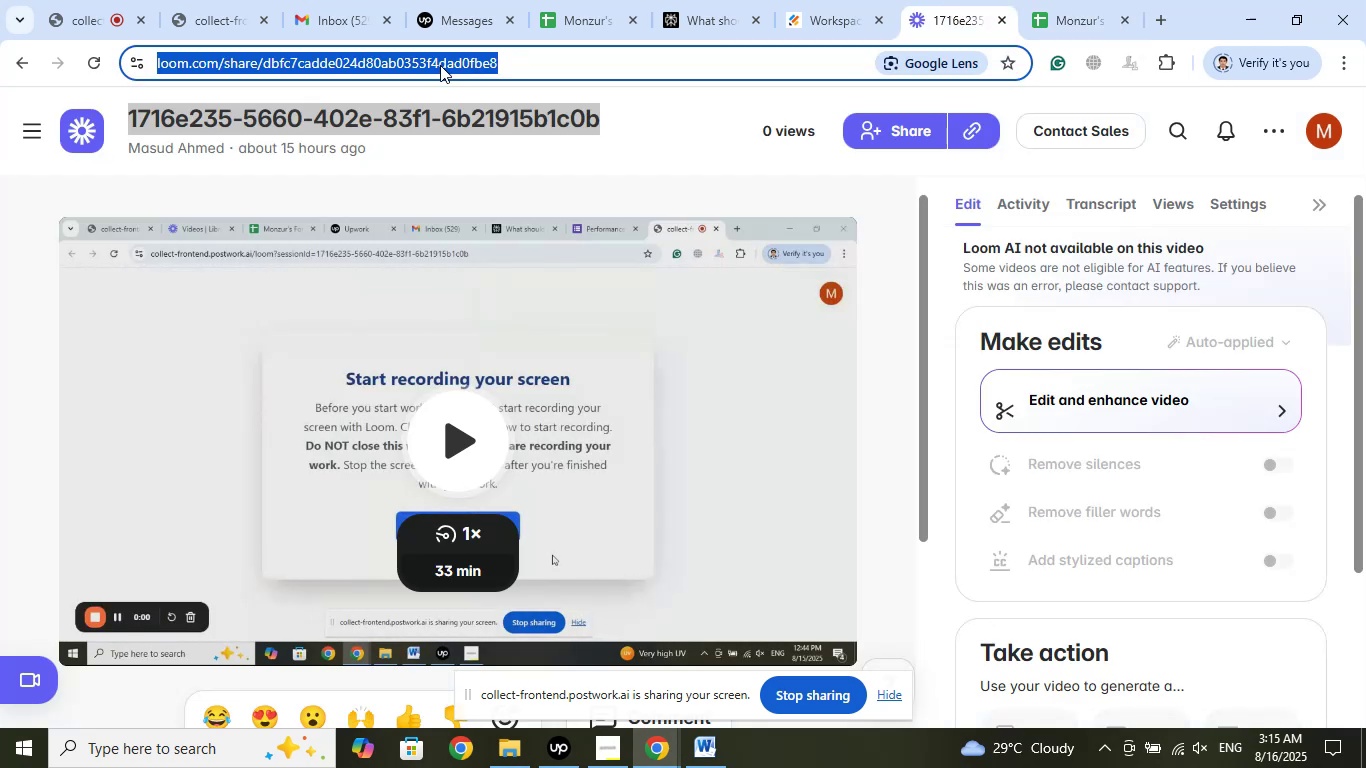 
right_click([440, 65])
 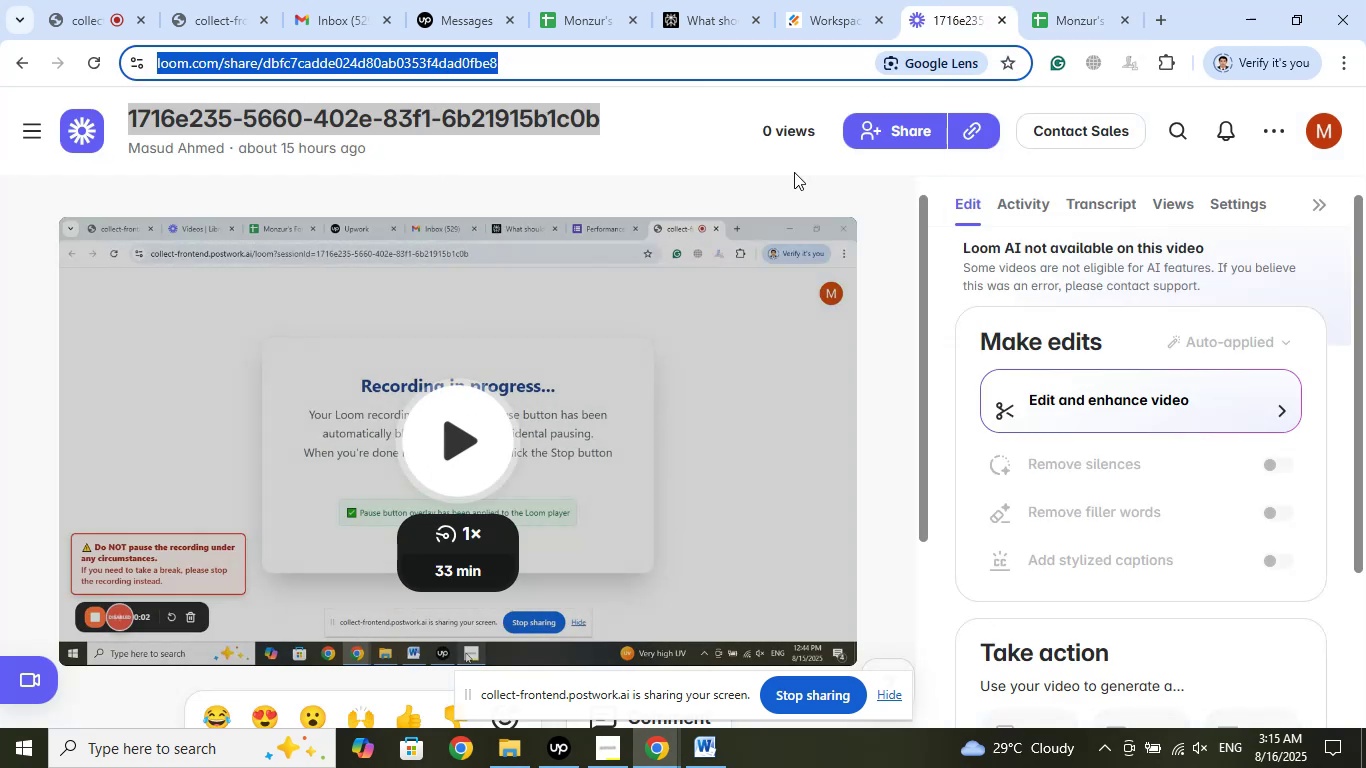 
wait(5.72)
 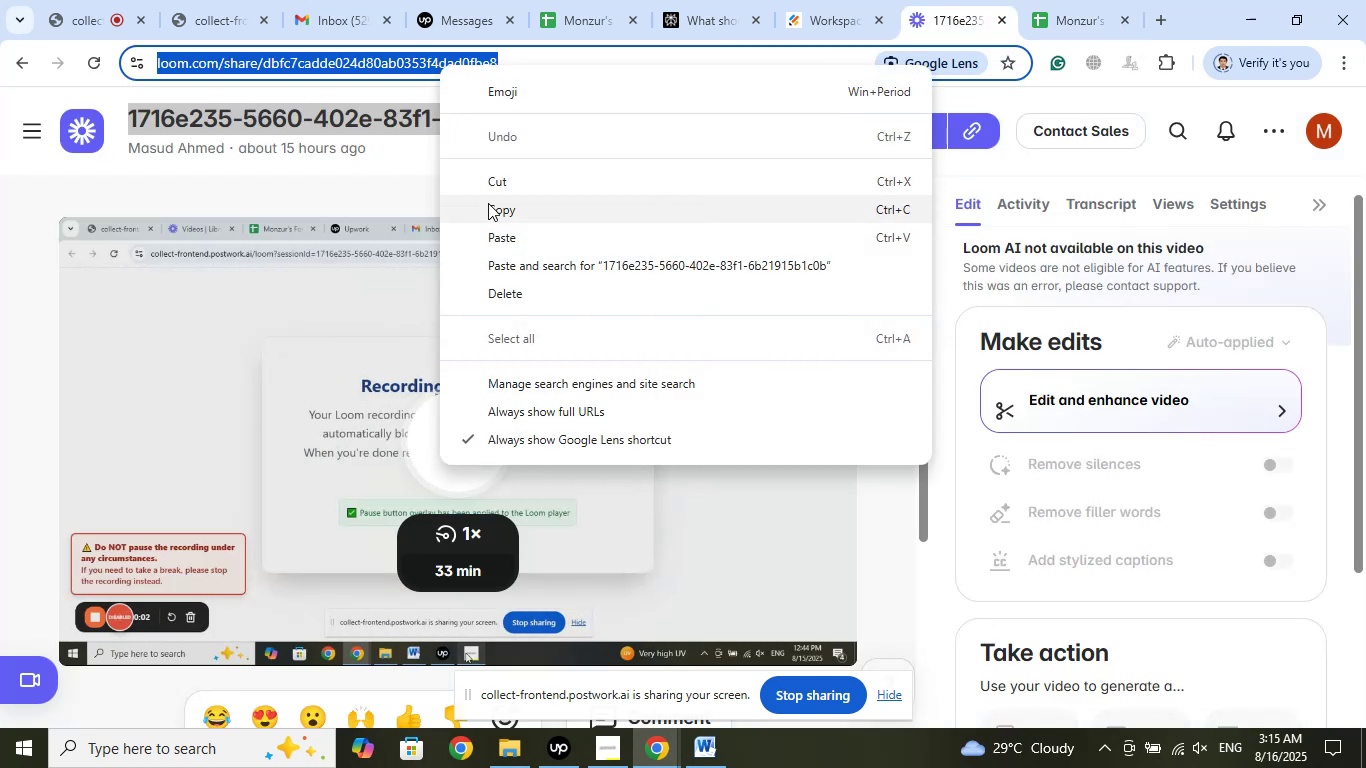 
left_click([1072, 0])
 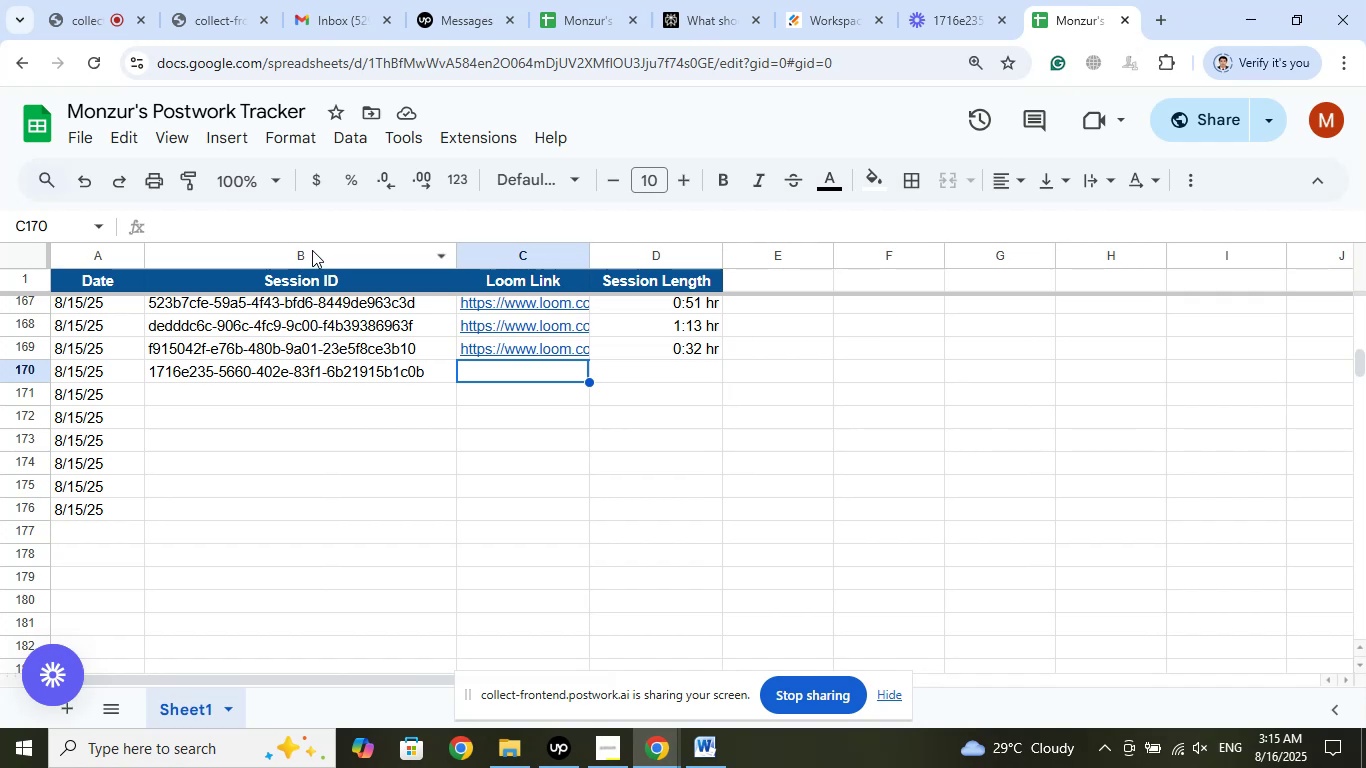 
left_click([242, 227])
 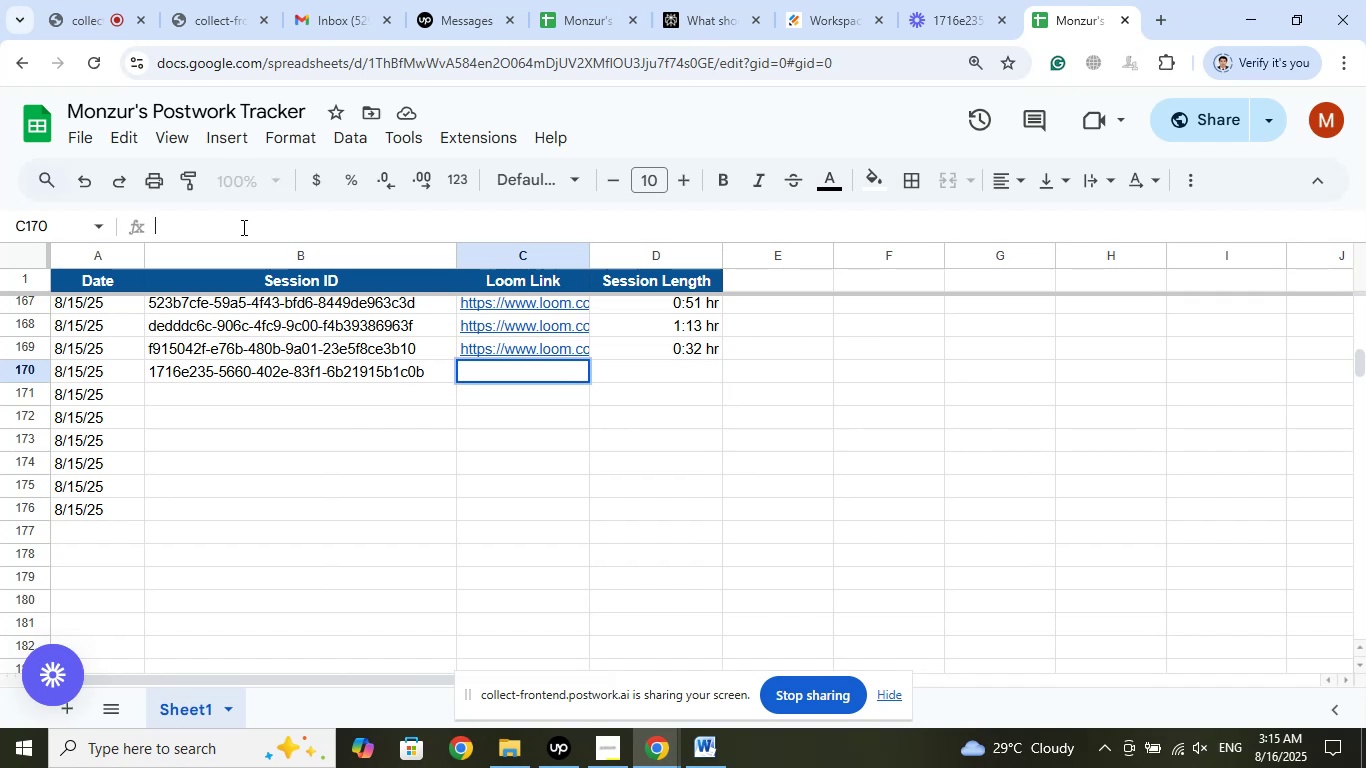 
right_click([242, 227])
 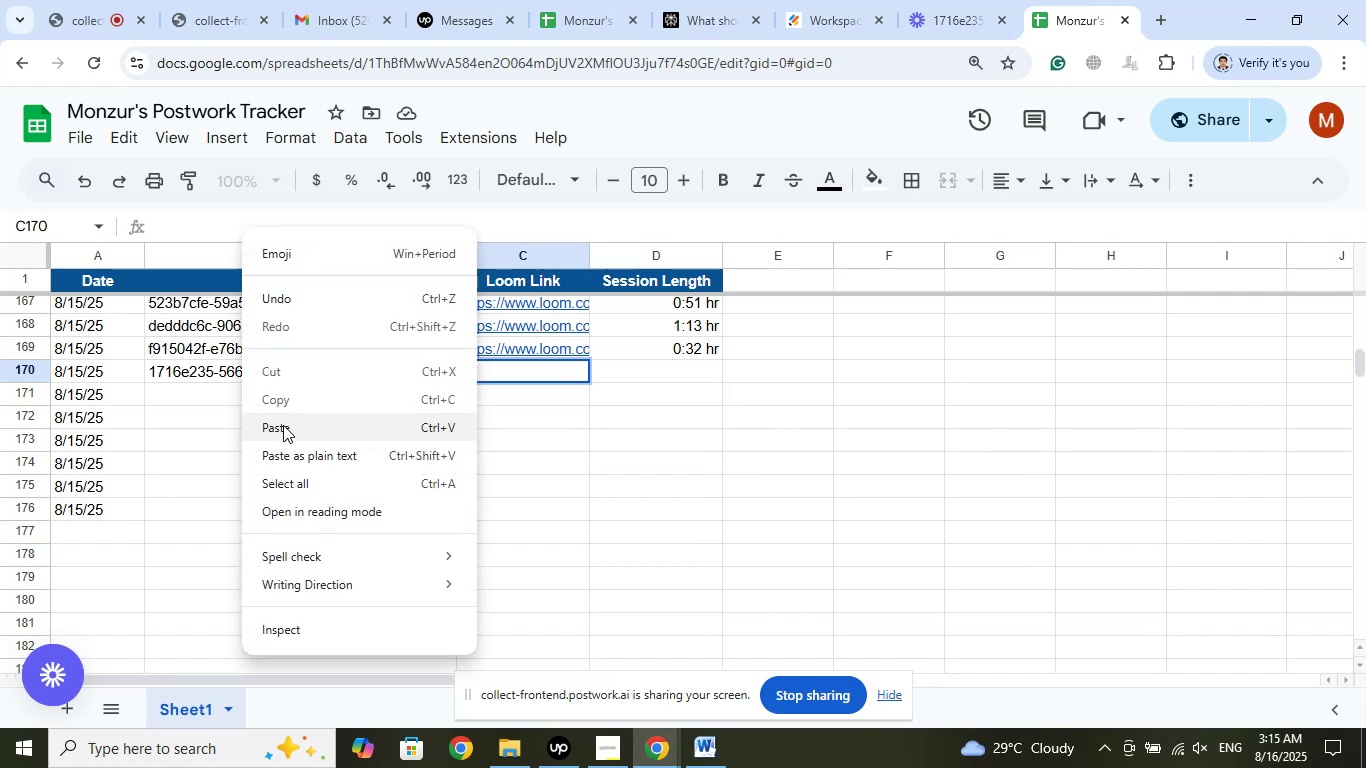 
left_click([283, 425])
 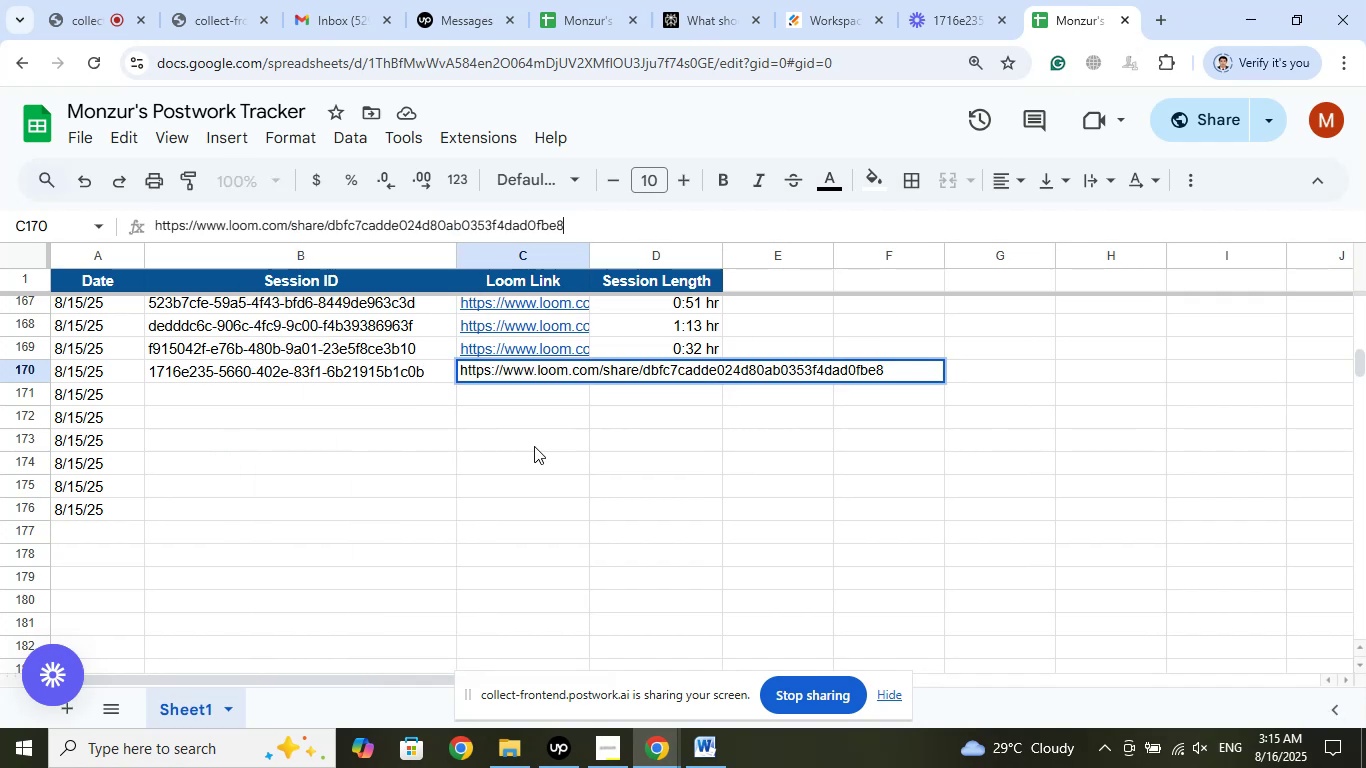 
left_click([534, 446])
 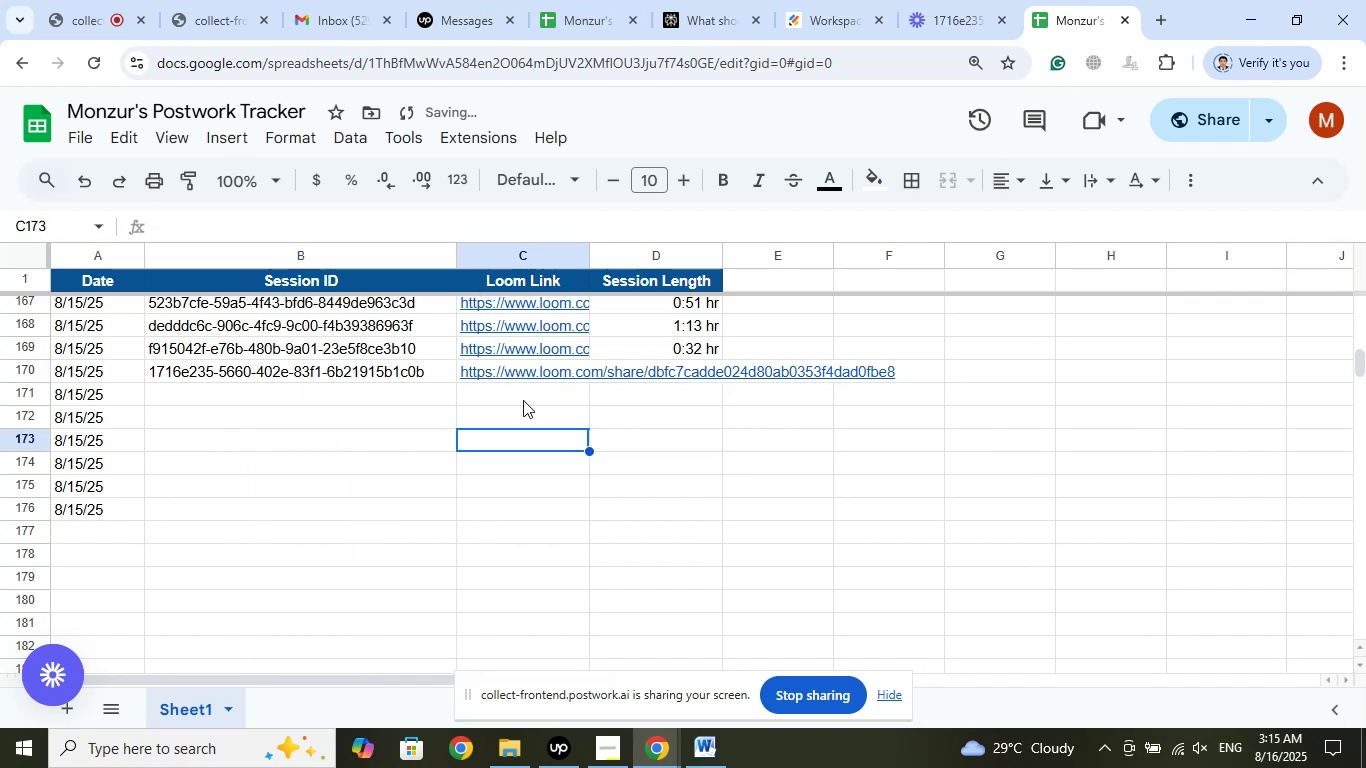 
left_click([523, 400])
 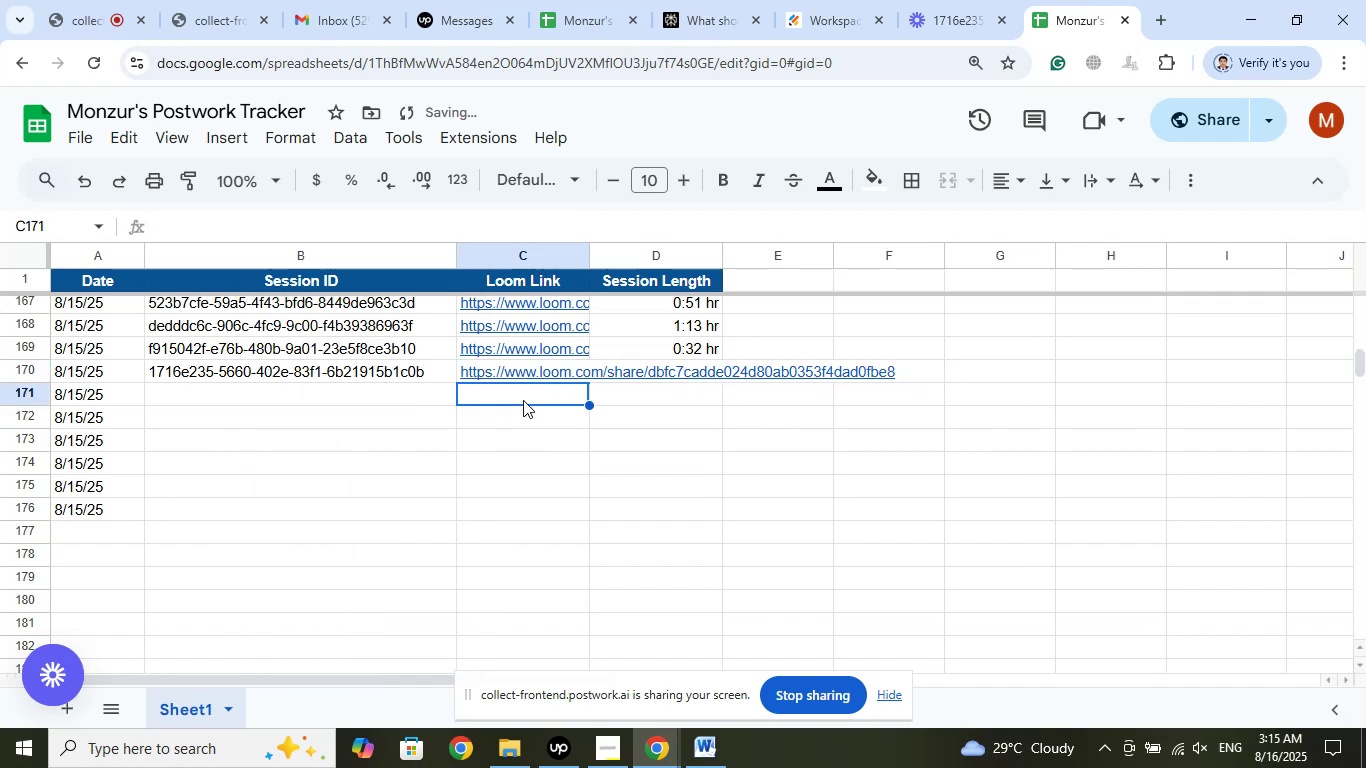 
key(ArrowUp)
 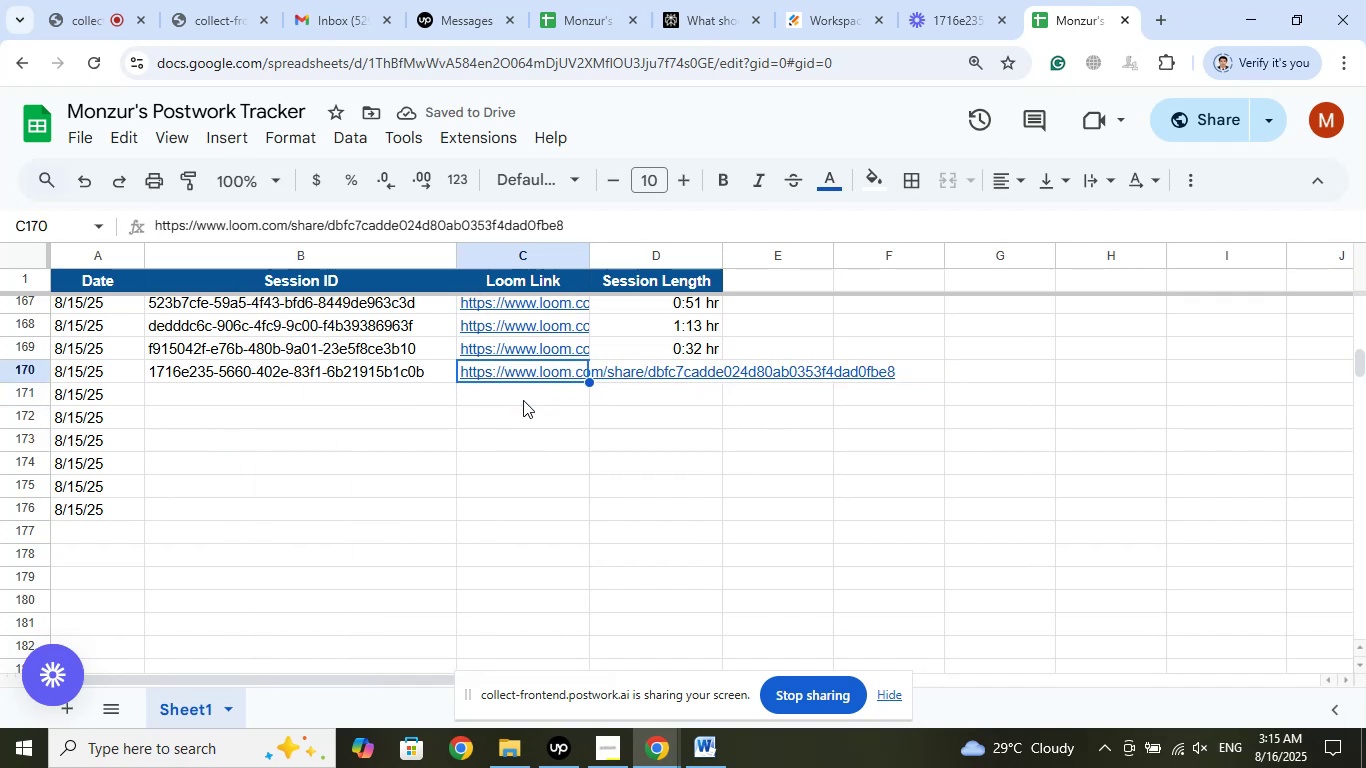 
key(ArrowUp)
 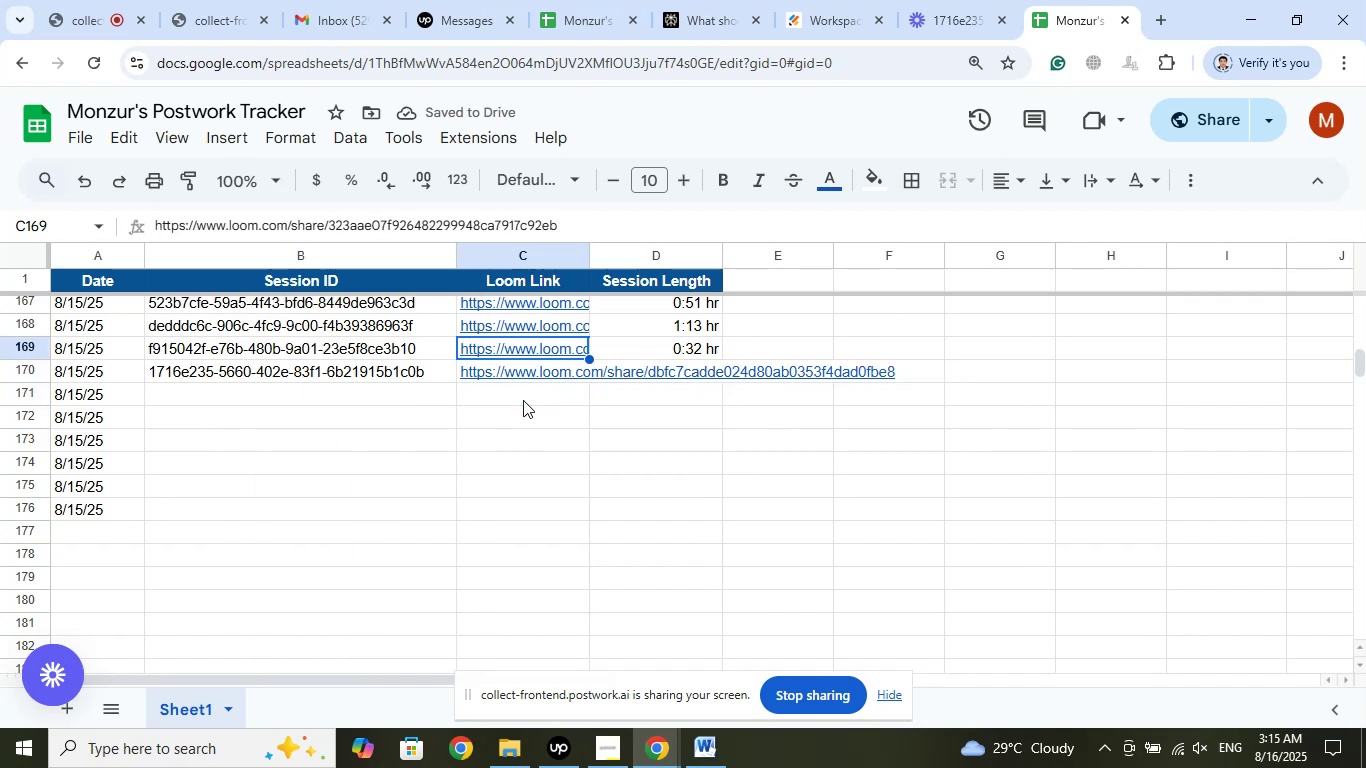 
key(ArrowDown)
 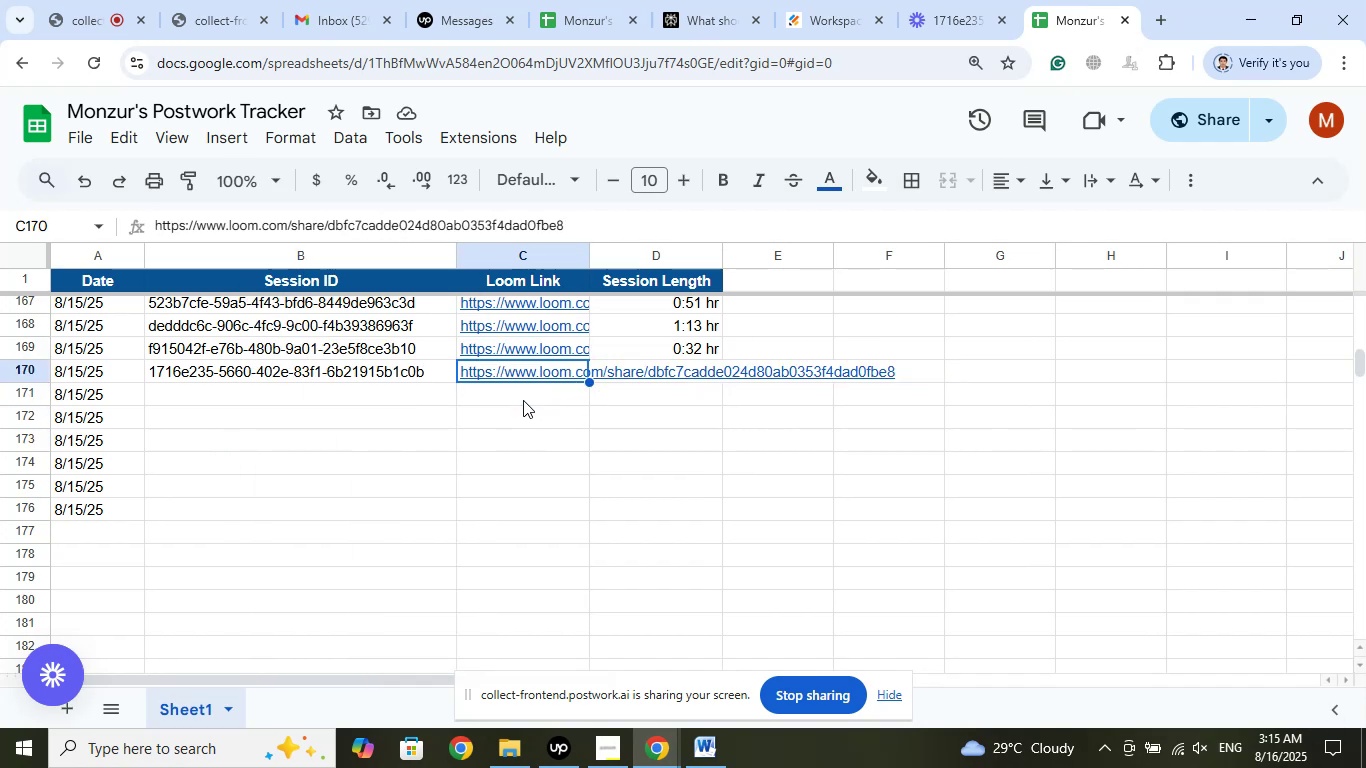 
key(ArrowUp)
 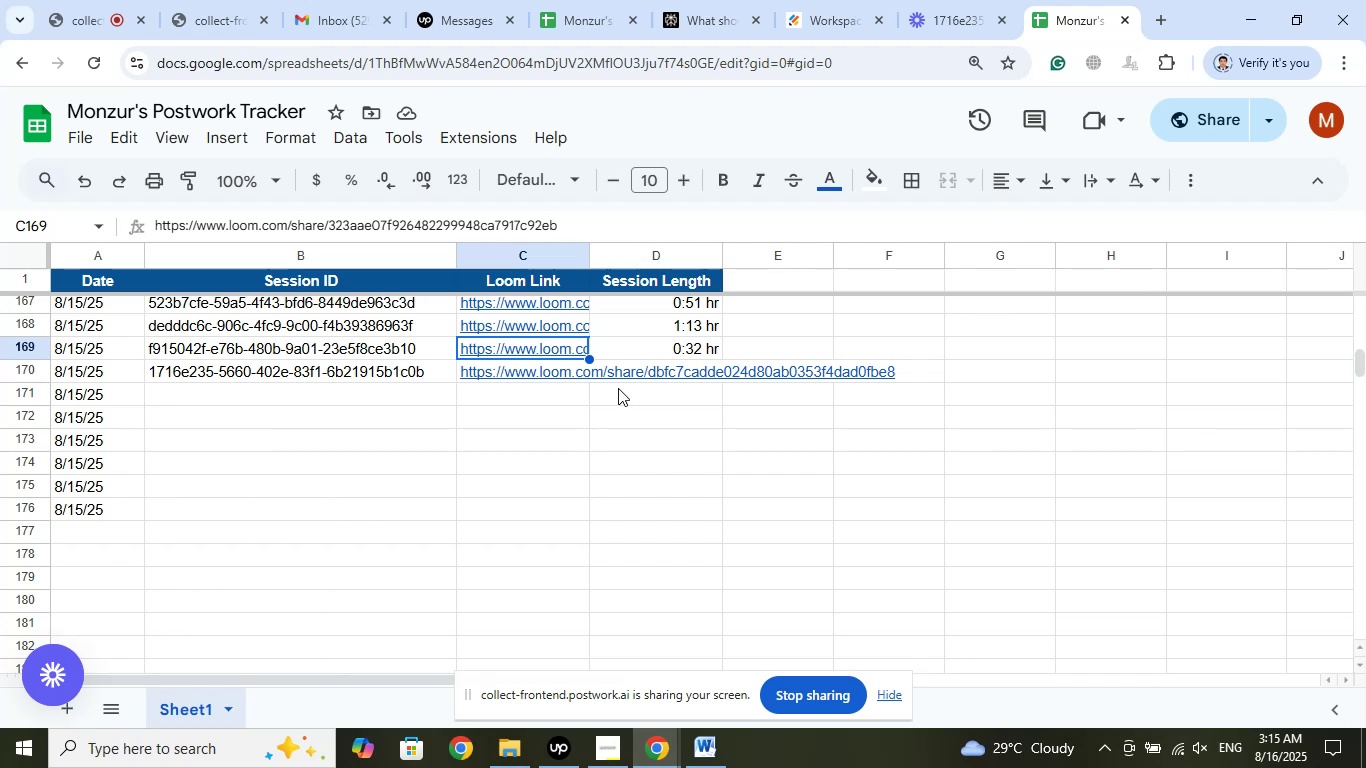 
left_click([645, 366])
 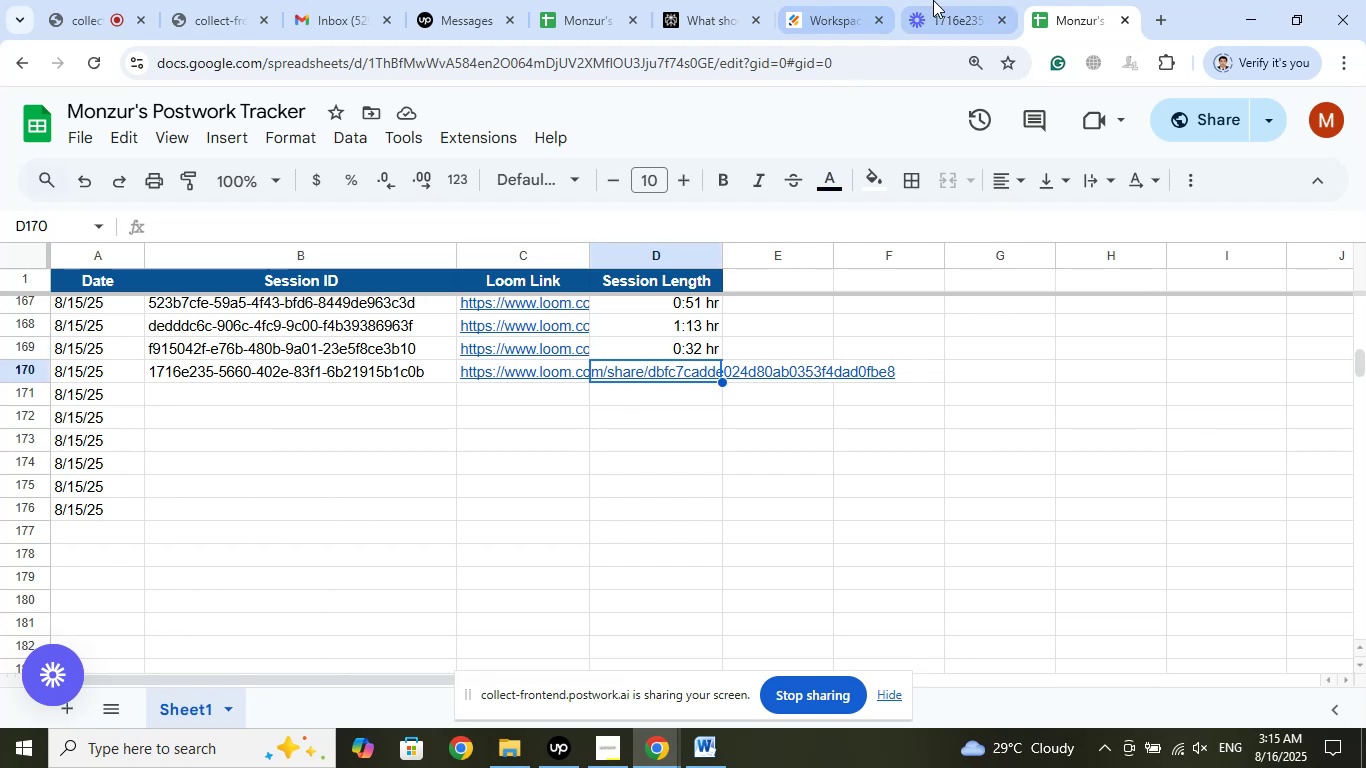 
left_click([933, 0])
 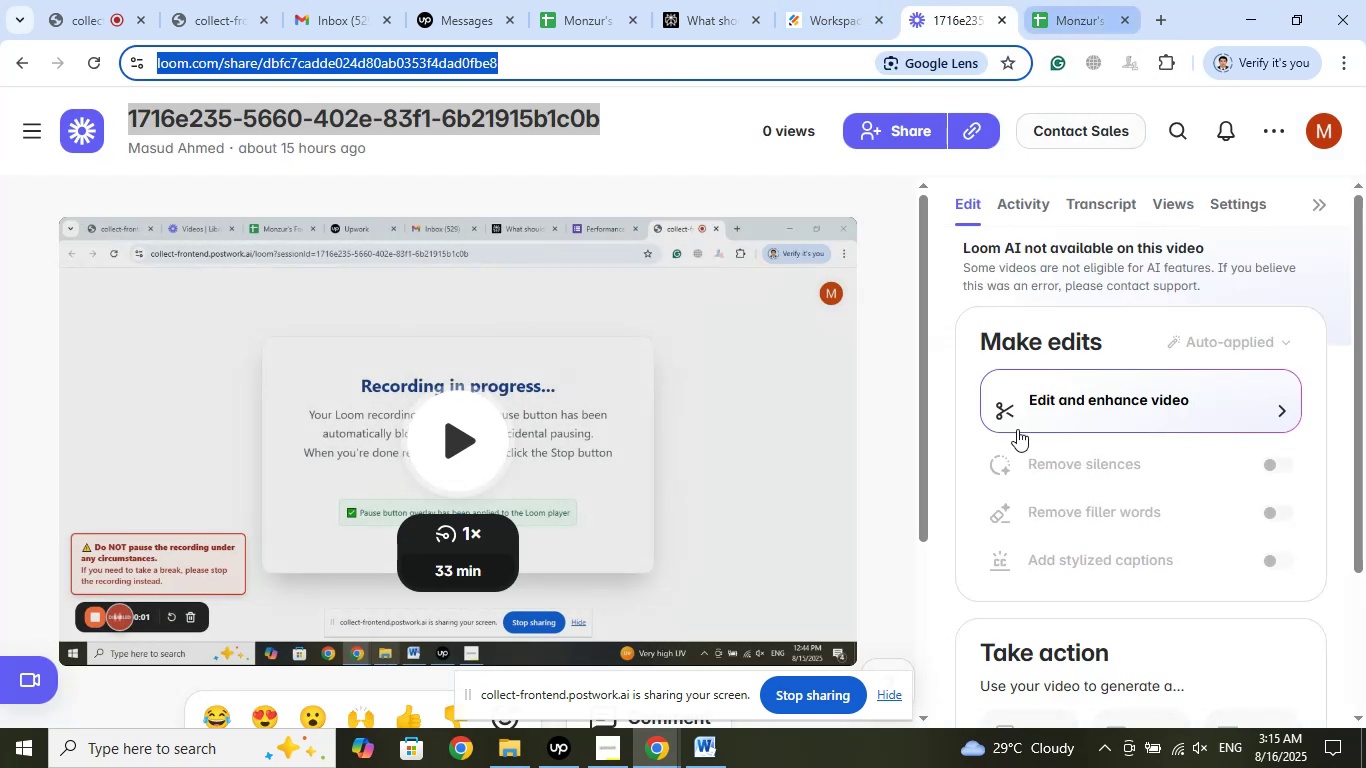 
wait(5.0)
 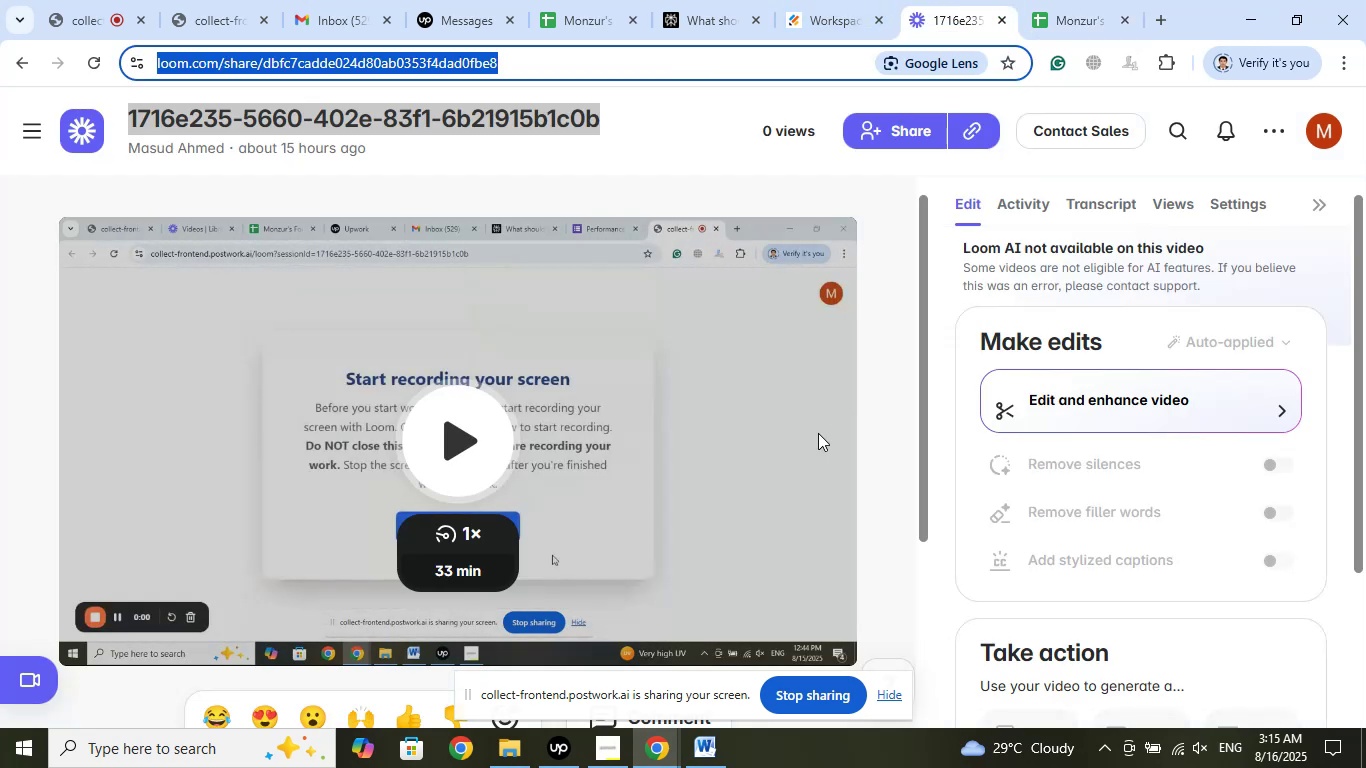 
right_click([706, 350])
 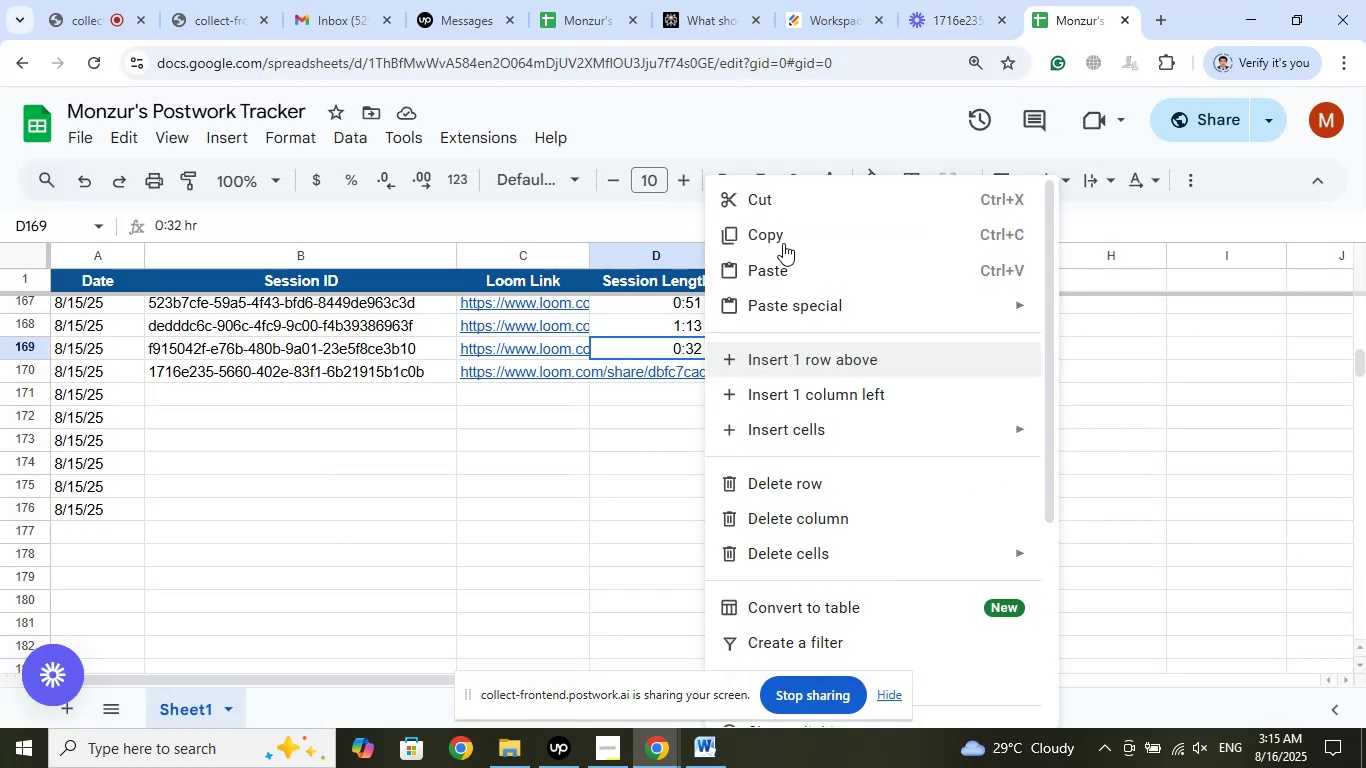 
left_click([783, 231])
 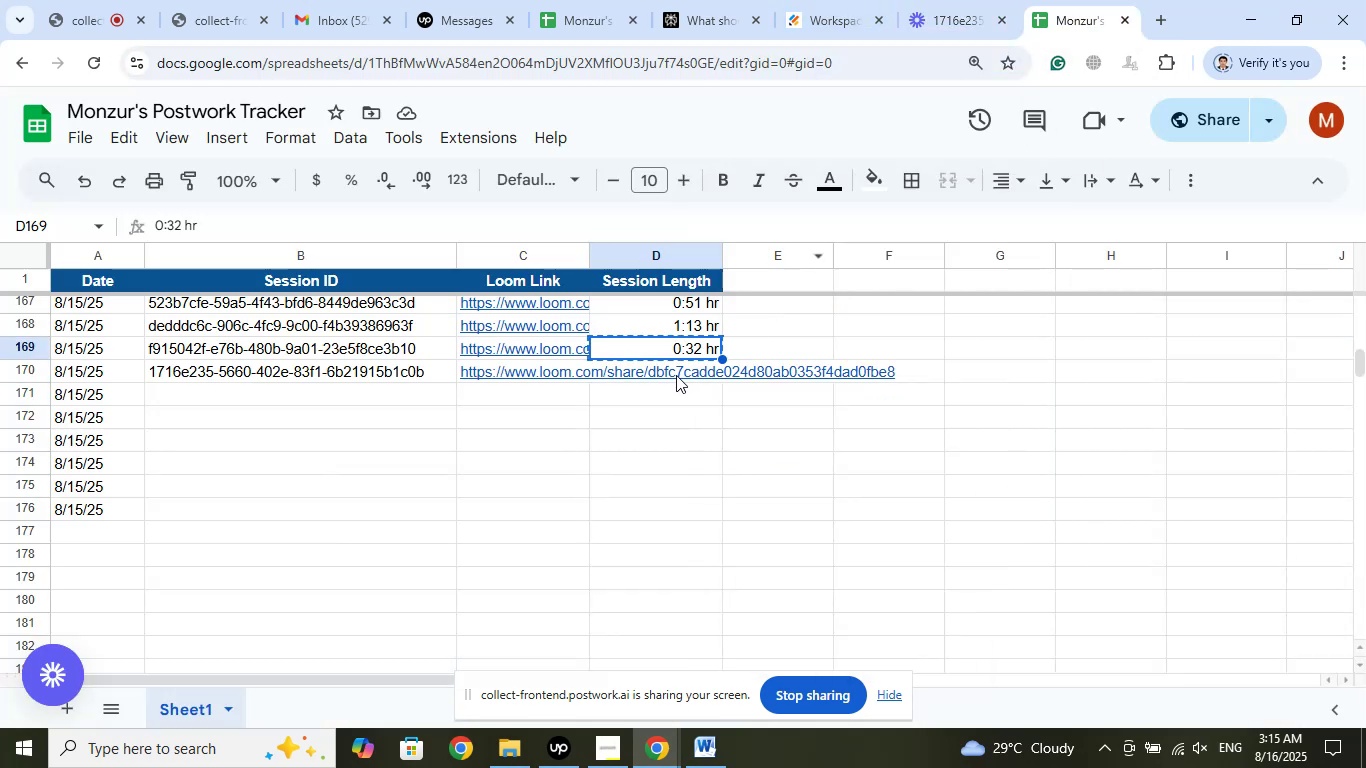 
right_click([676, 375])
 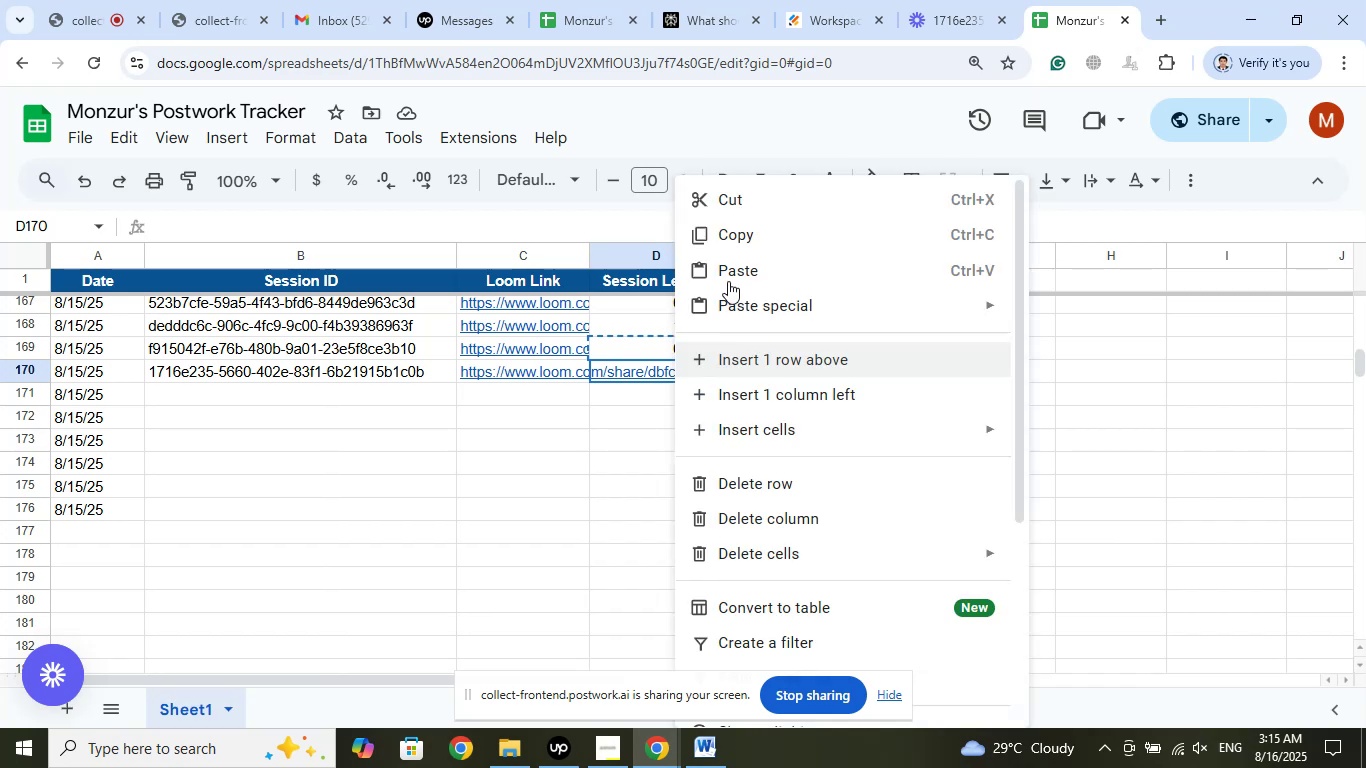 
left_click([730, 267])
 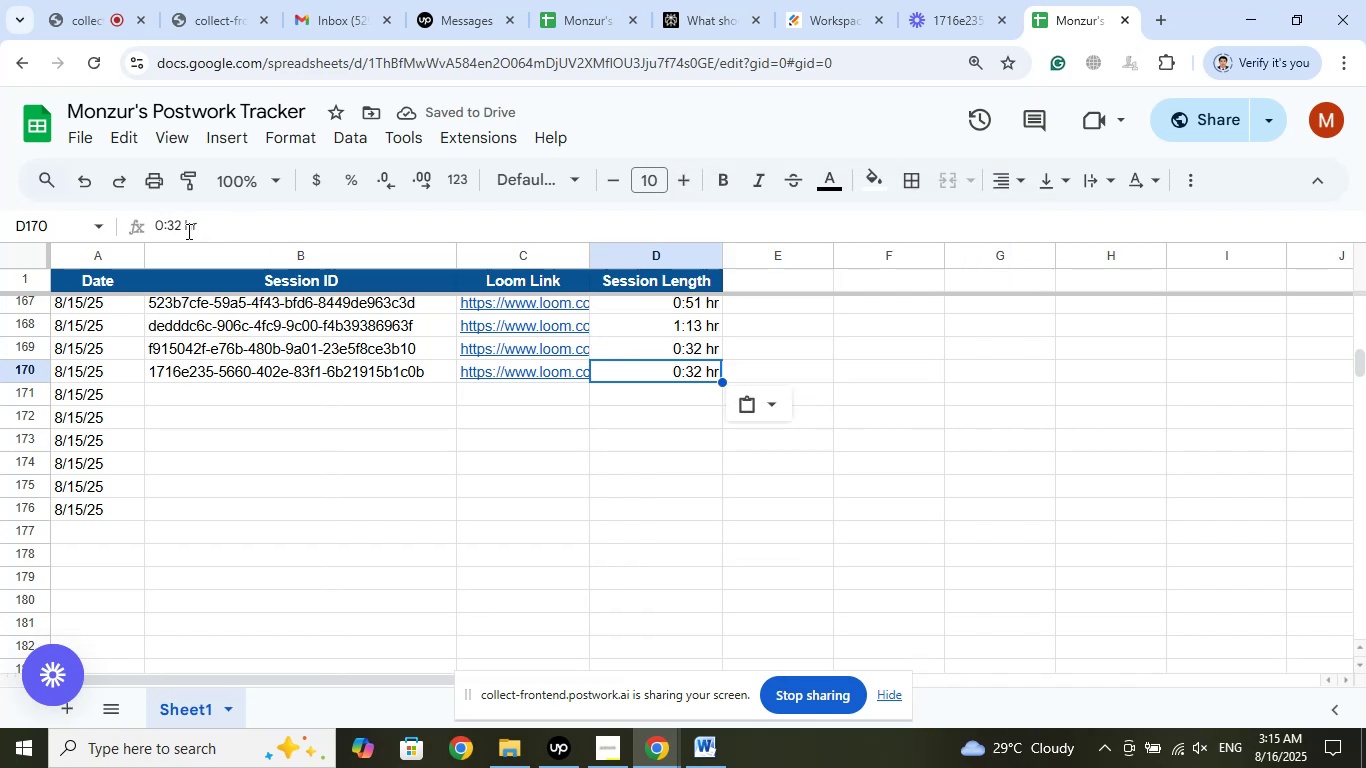 
left_click([180, 225])
 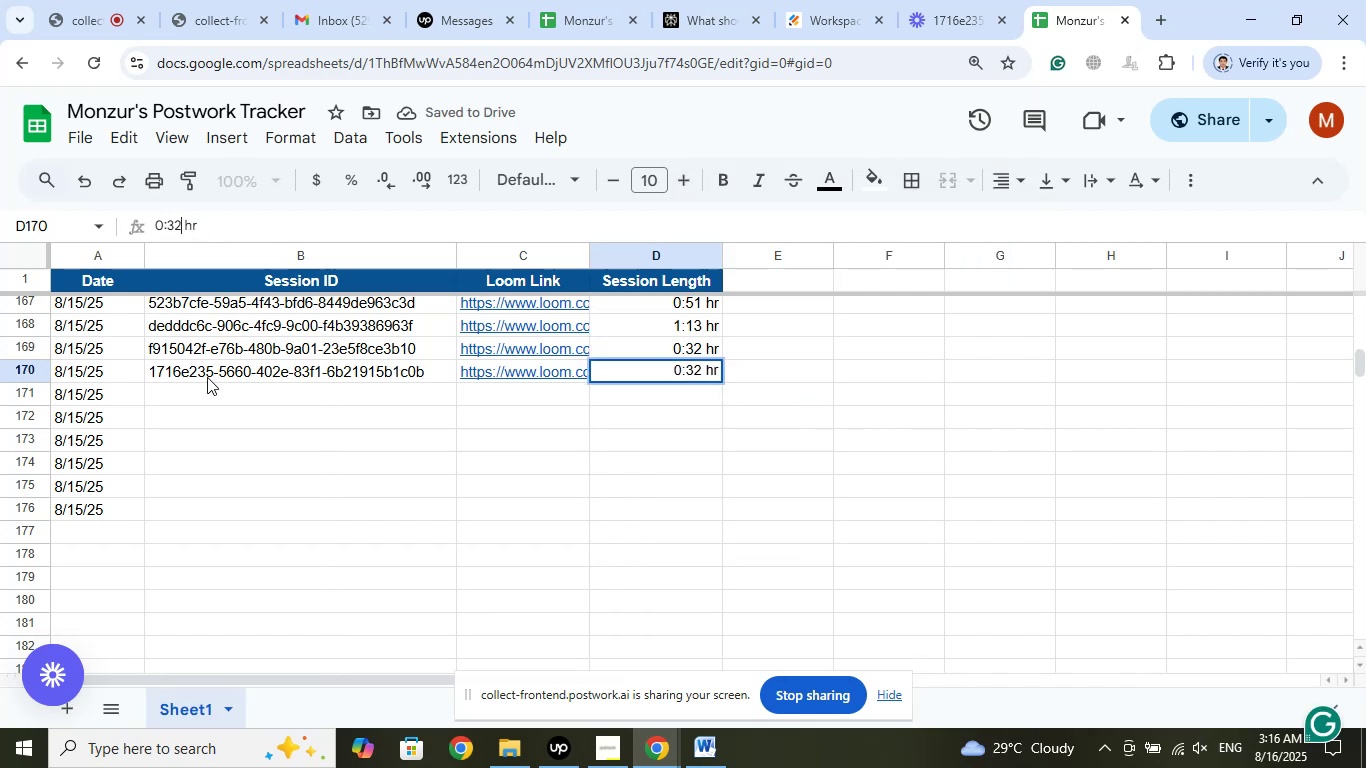 
key(Backspace)
 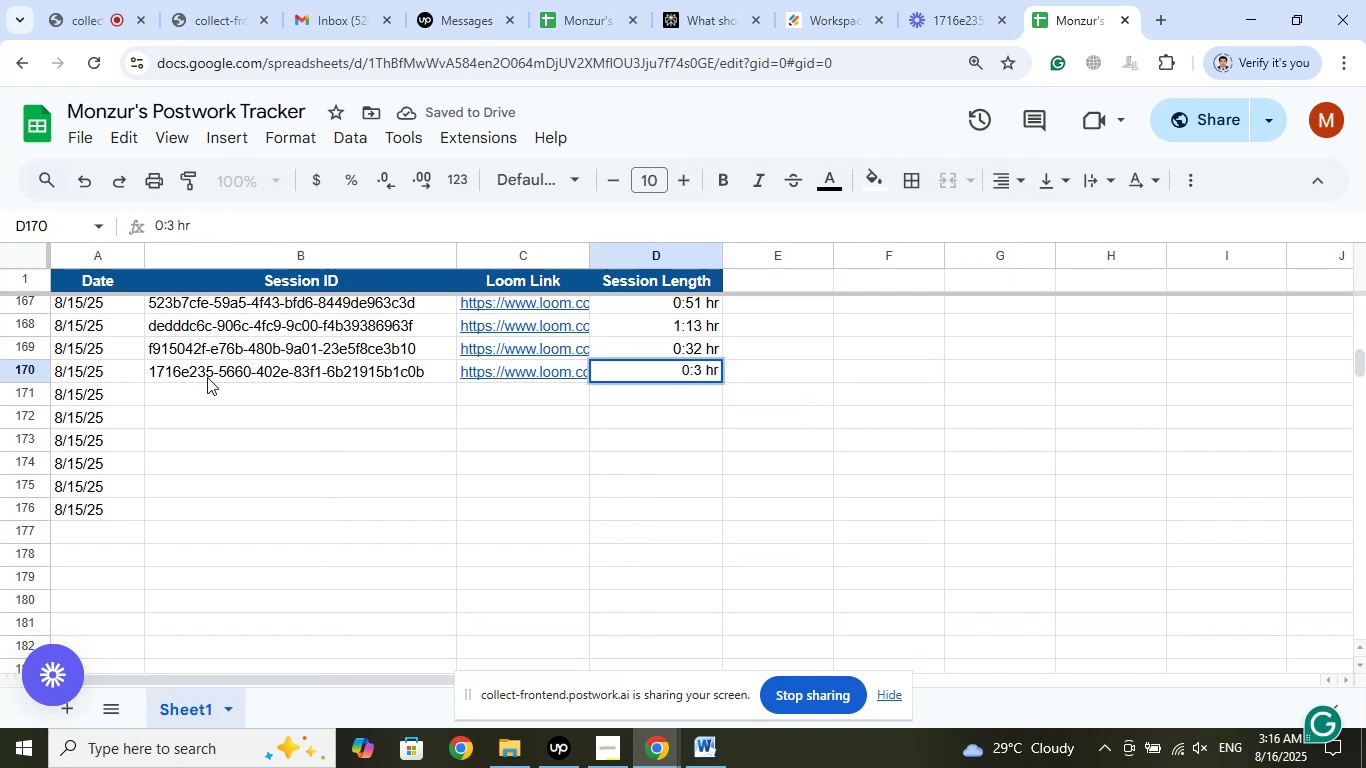 
key(Numpad3)
 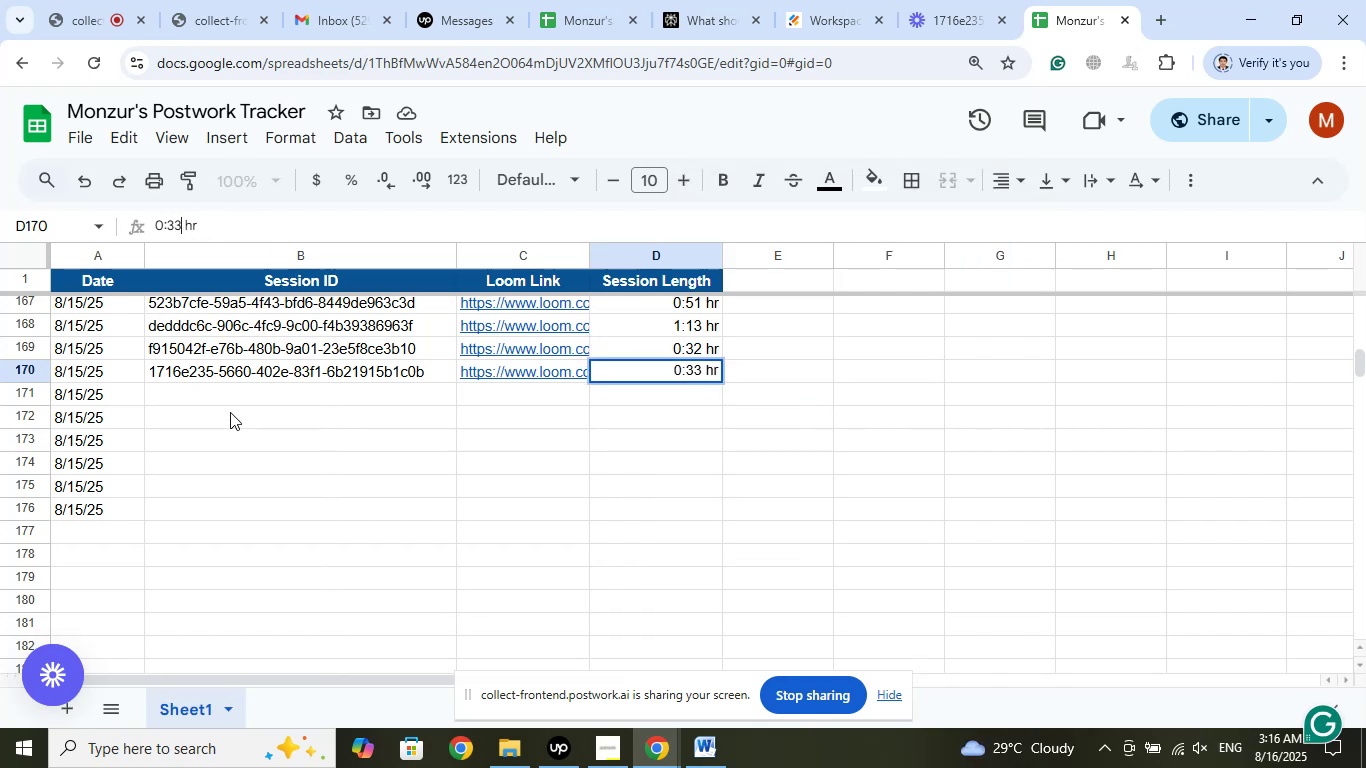 
left_click([230, 402])
 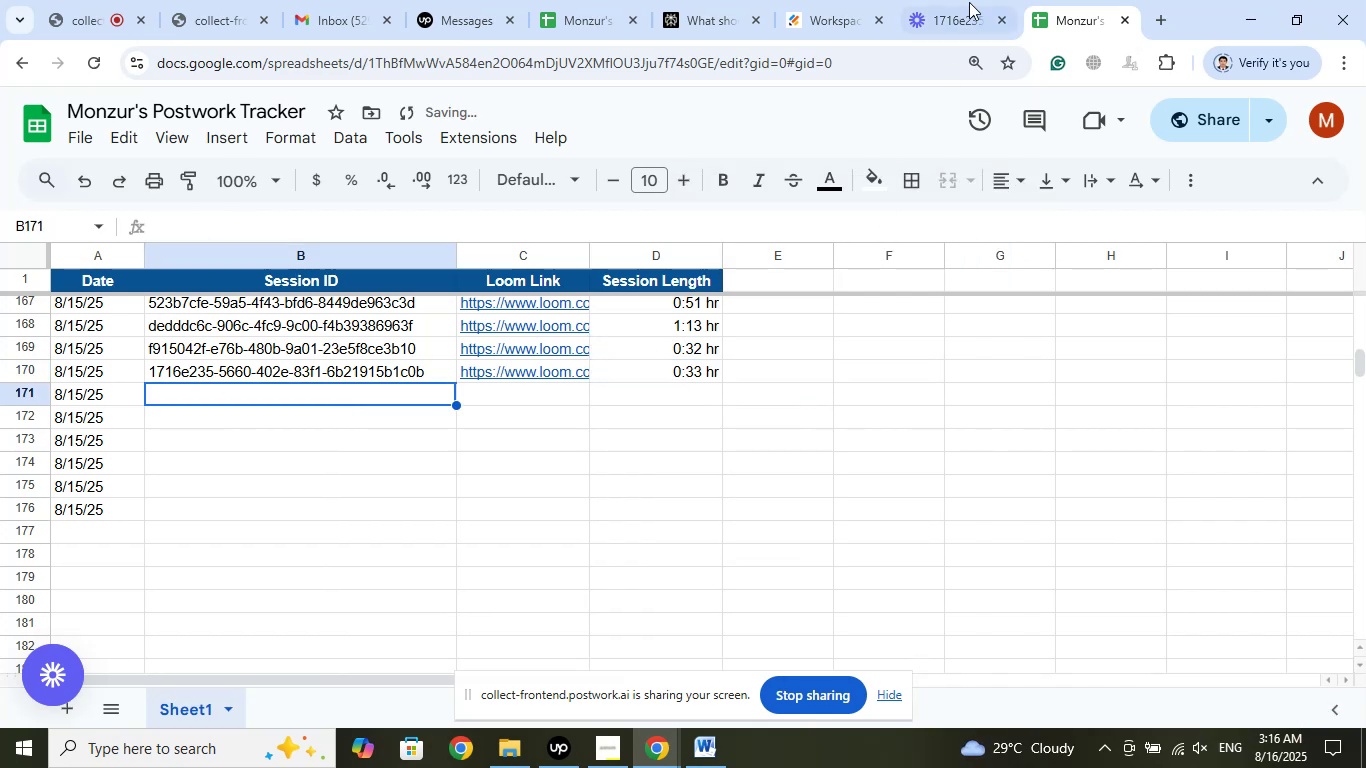 
left_click([972, 0])
 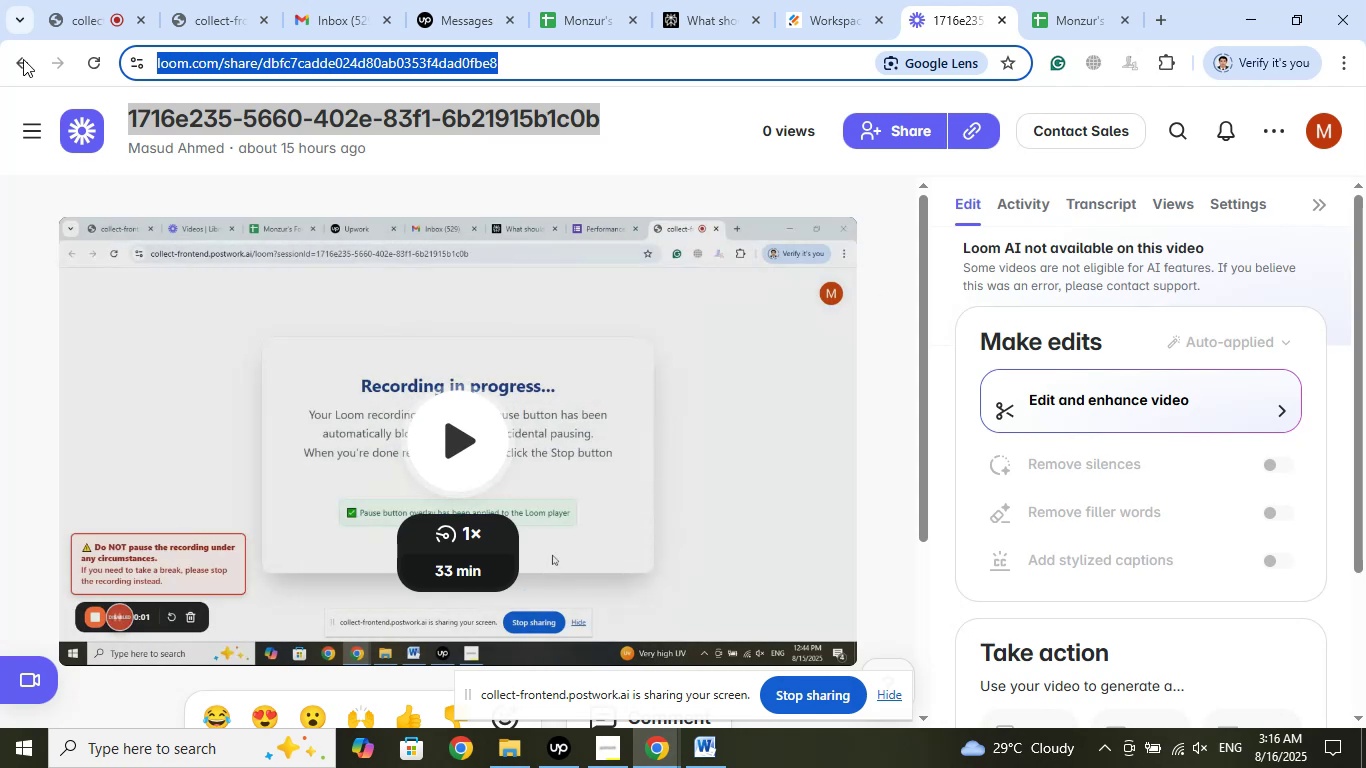 
left_click([22, 68])
 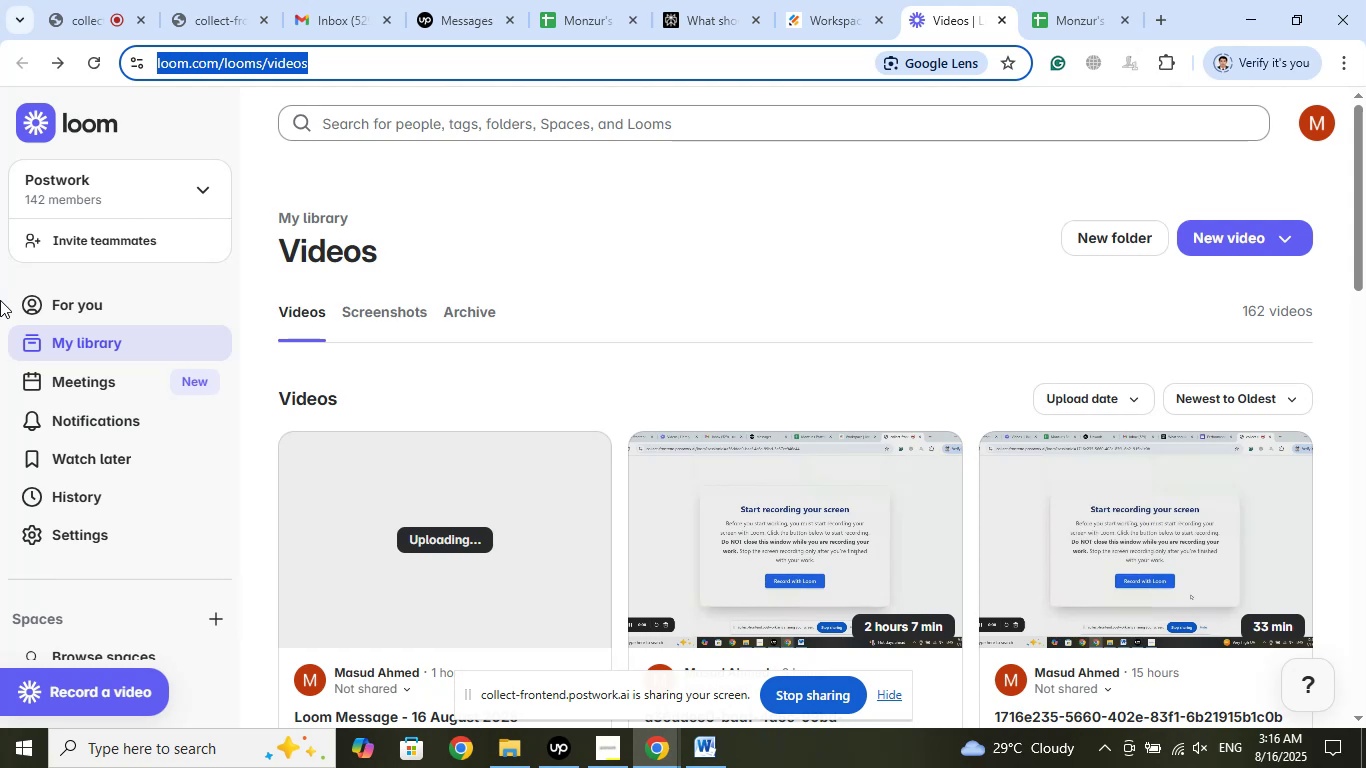 
wait(25.72)
 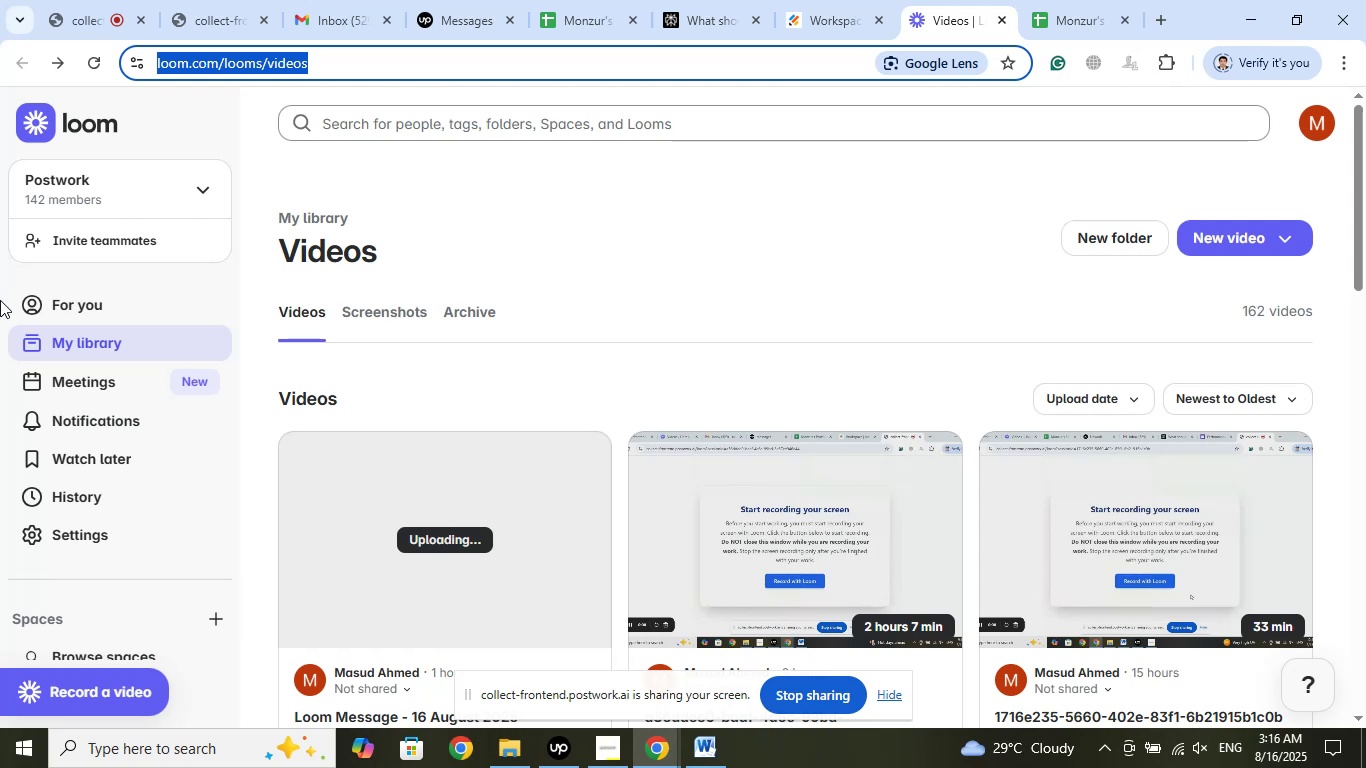 
left_click([767, 541])
 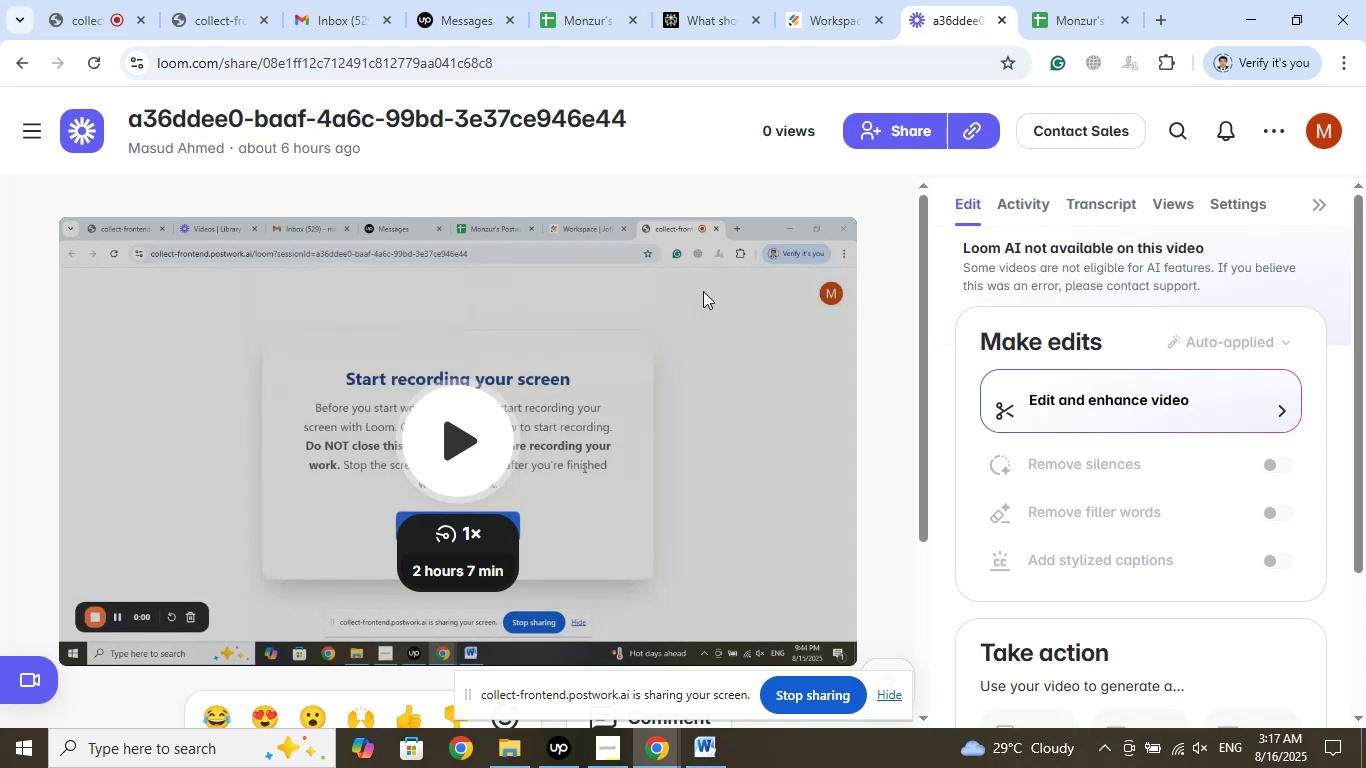 
wait(74.27)
 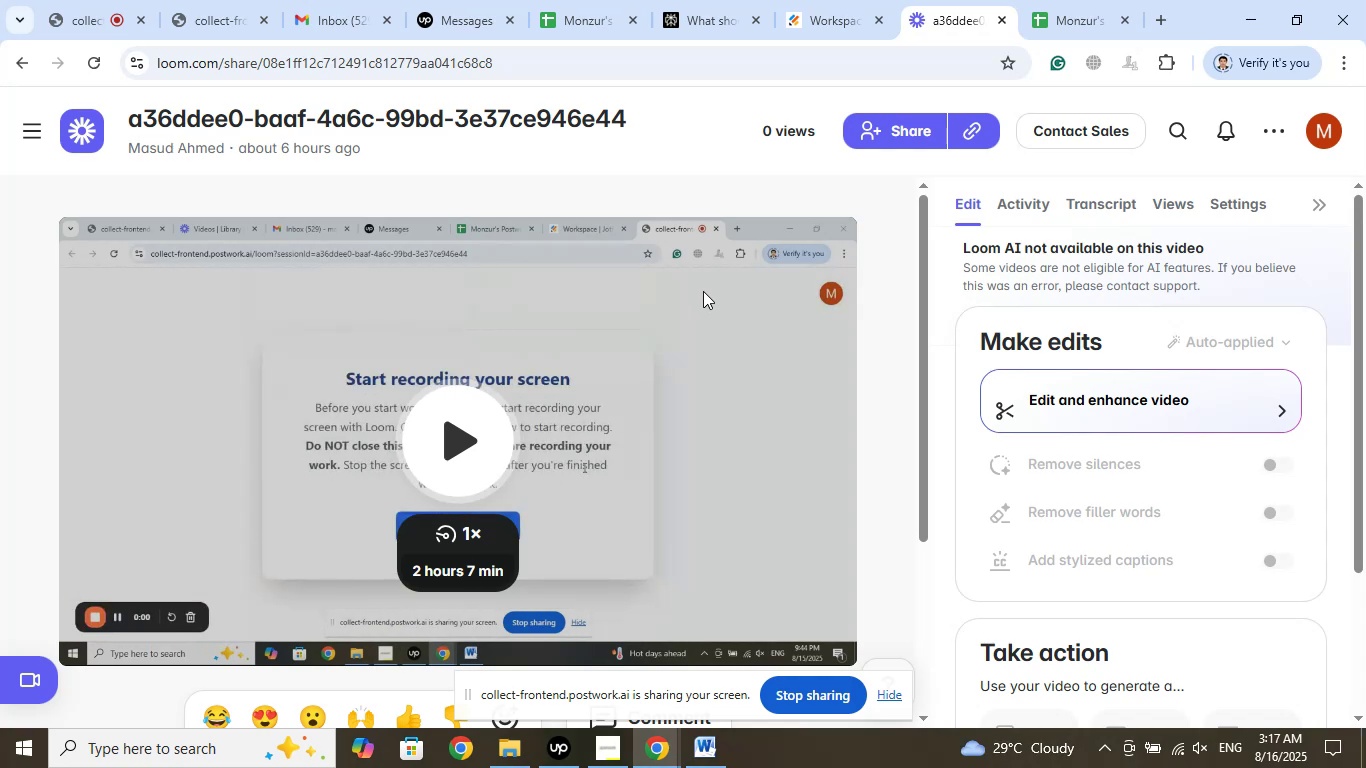 
left_click([919, 138])
 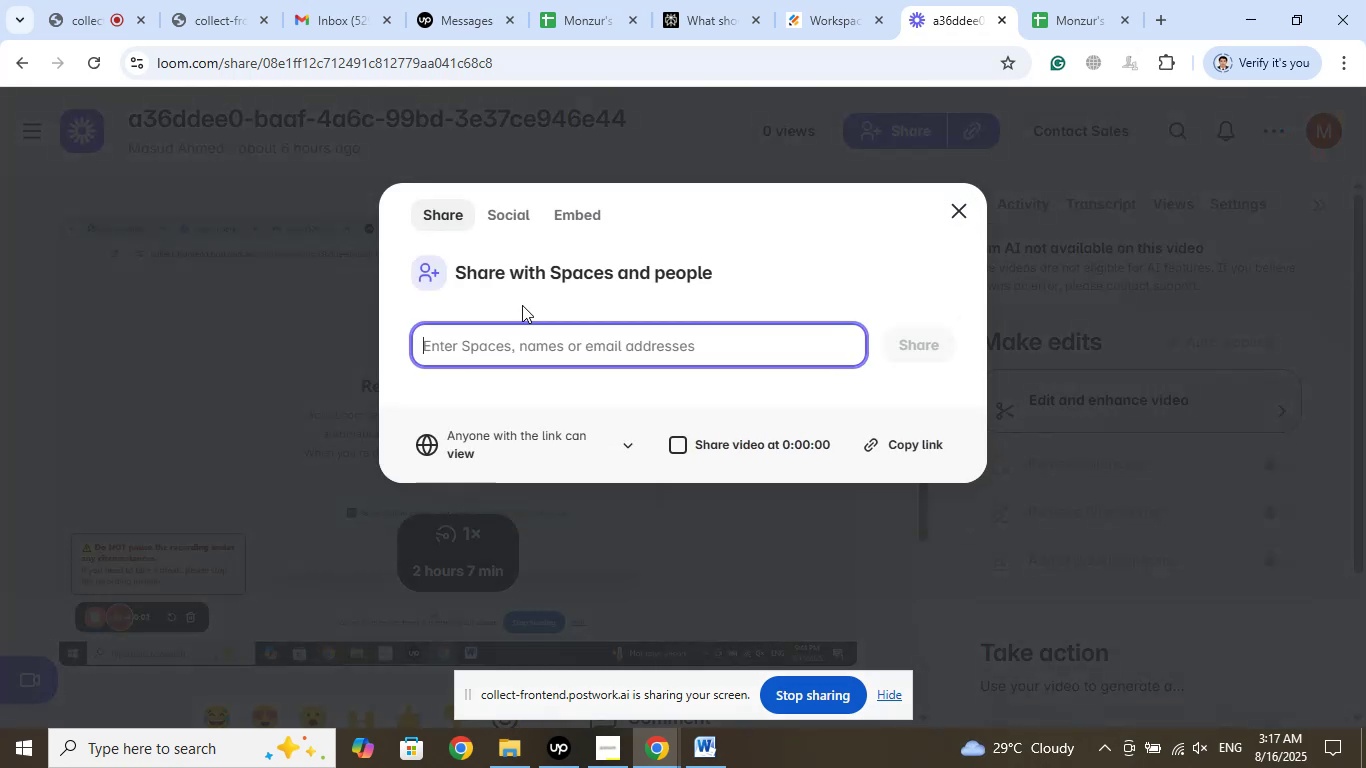 
right_click([475, 346])
 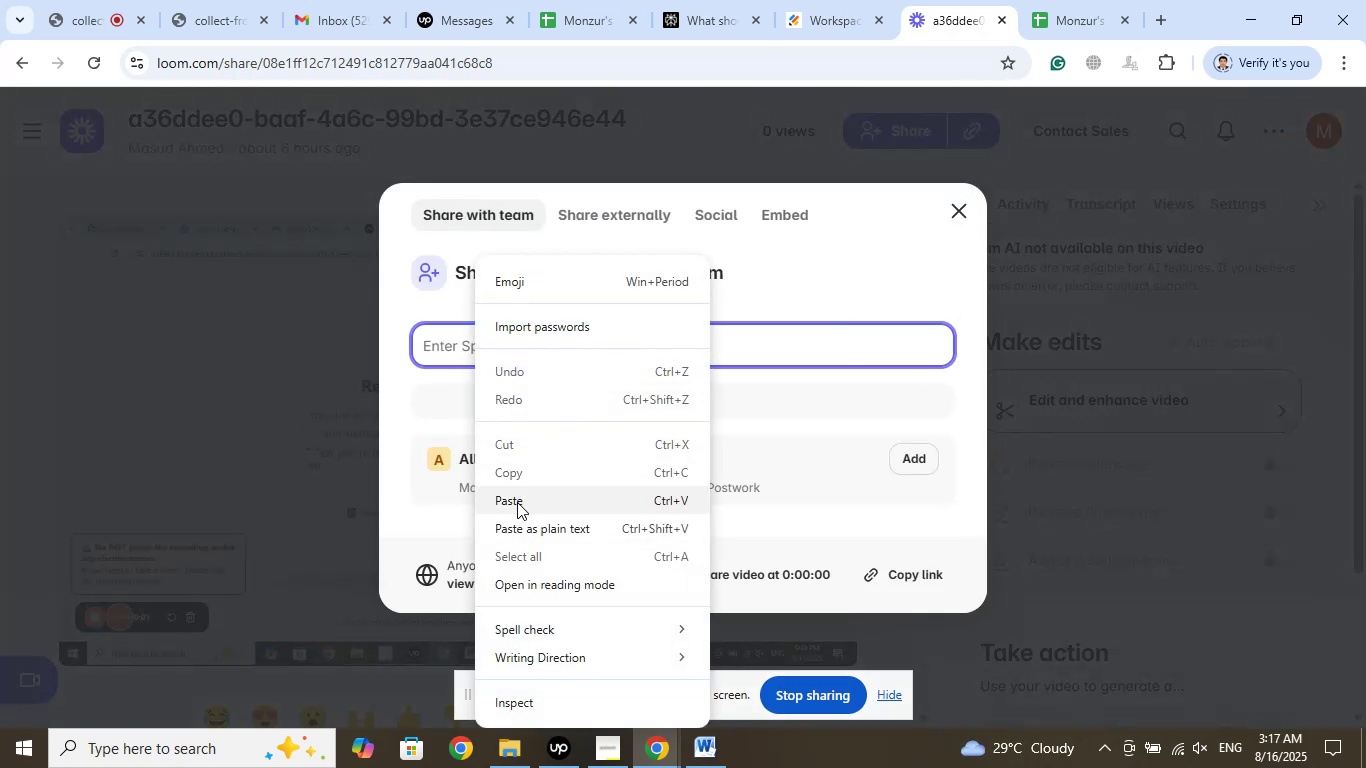 
left_click([518, 503])
 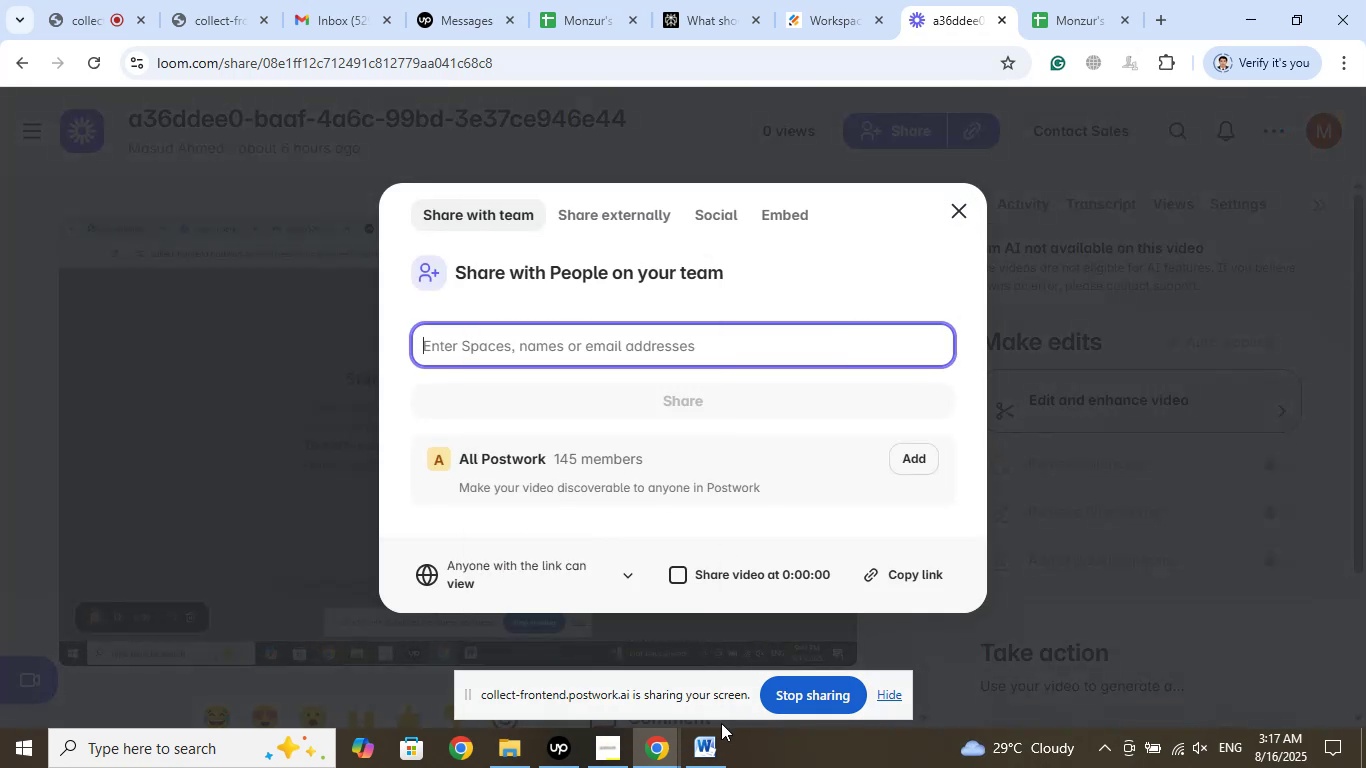 
left_click([710, 748])
 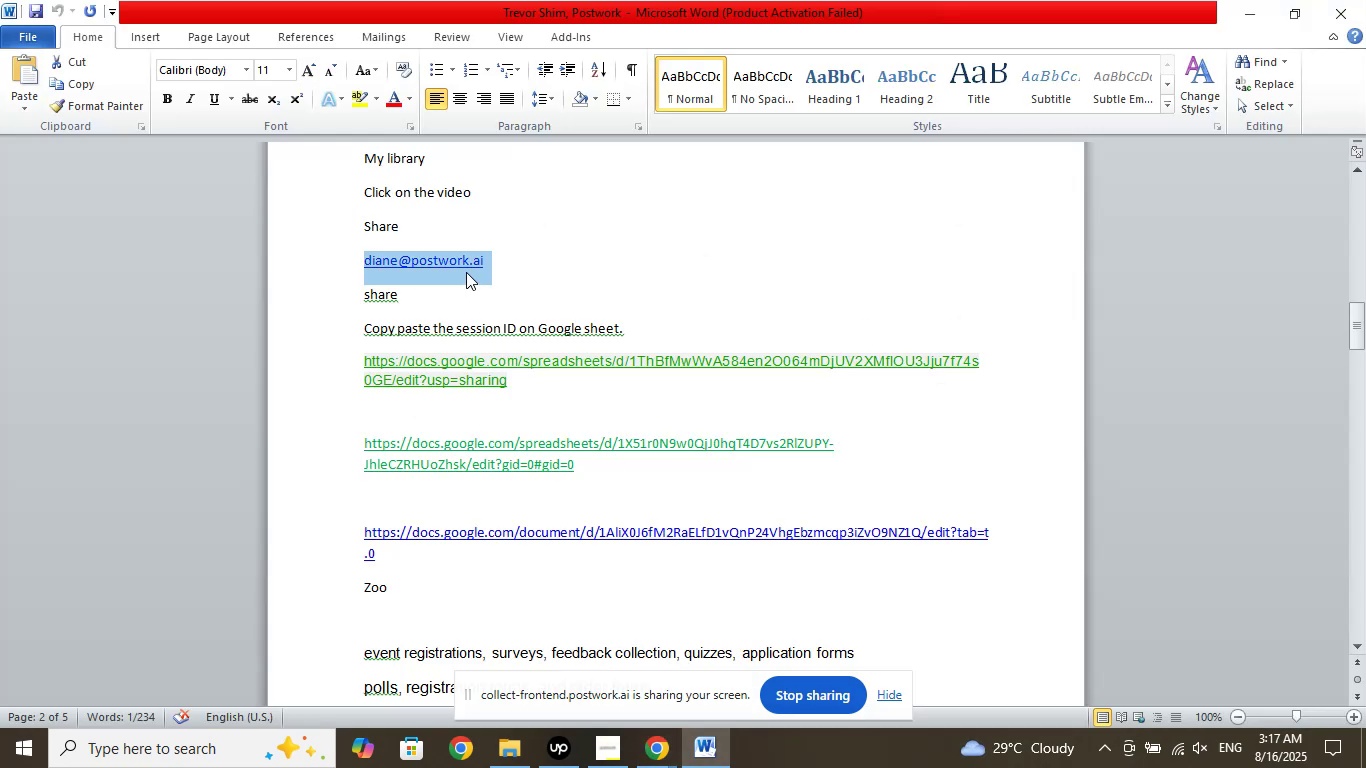 
right_click([463, 257])
 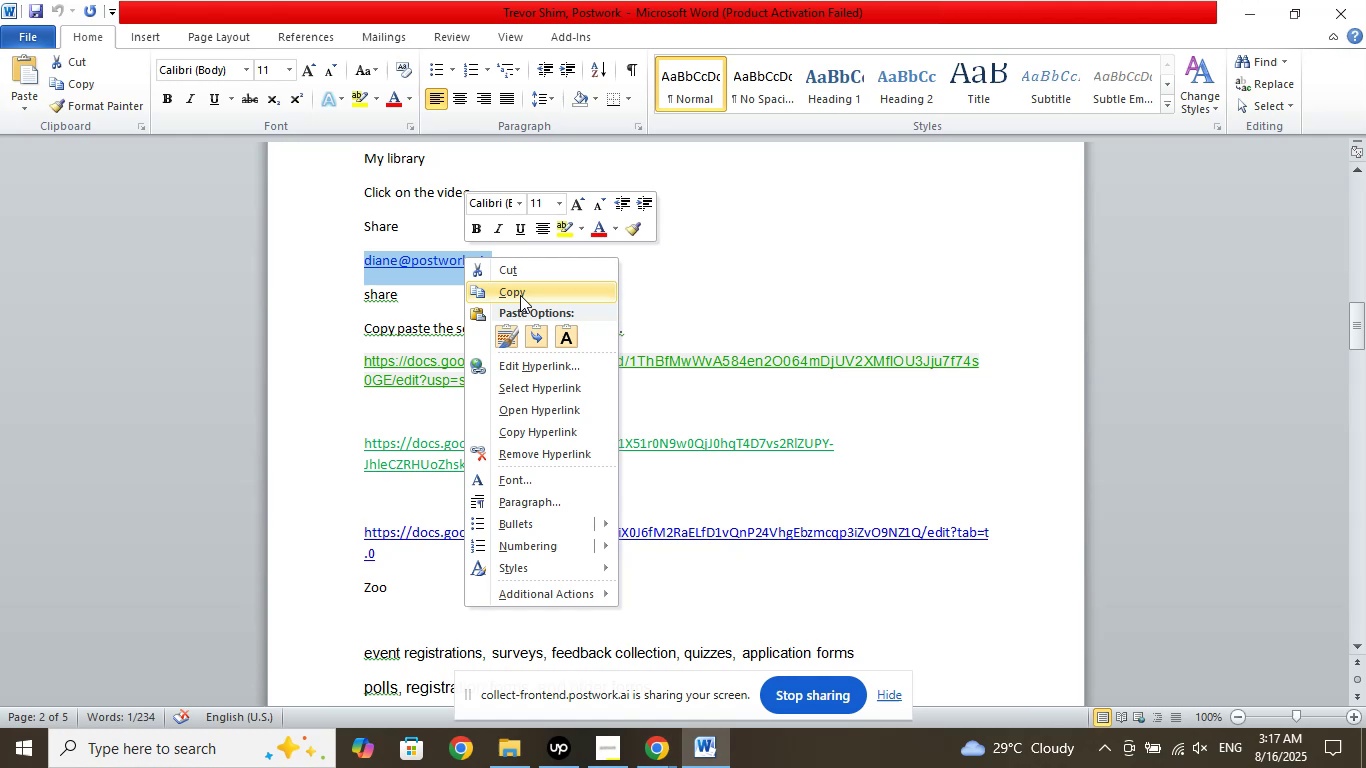 
left_click([520, 295])
 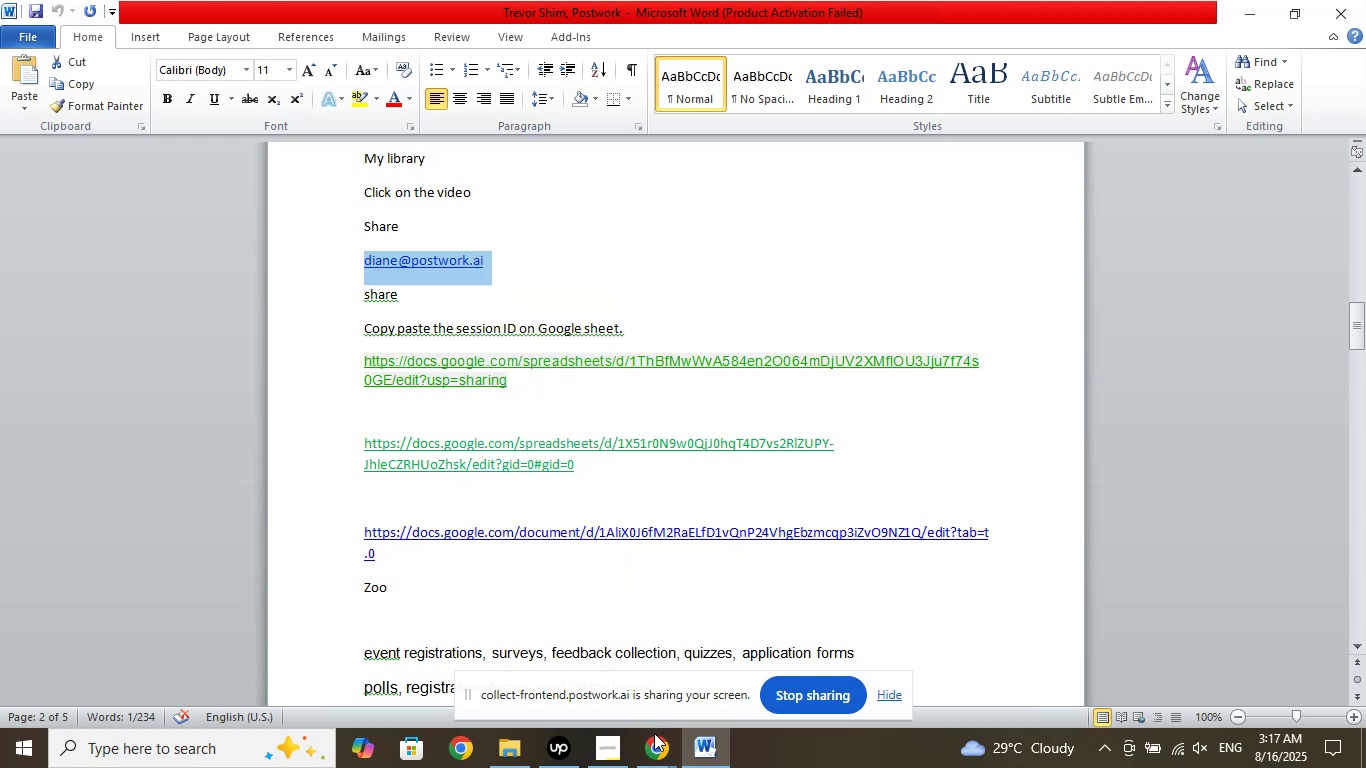 
left_click([654, 745])
 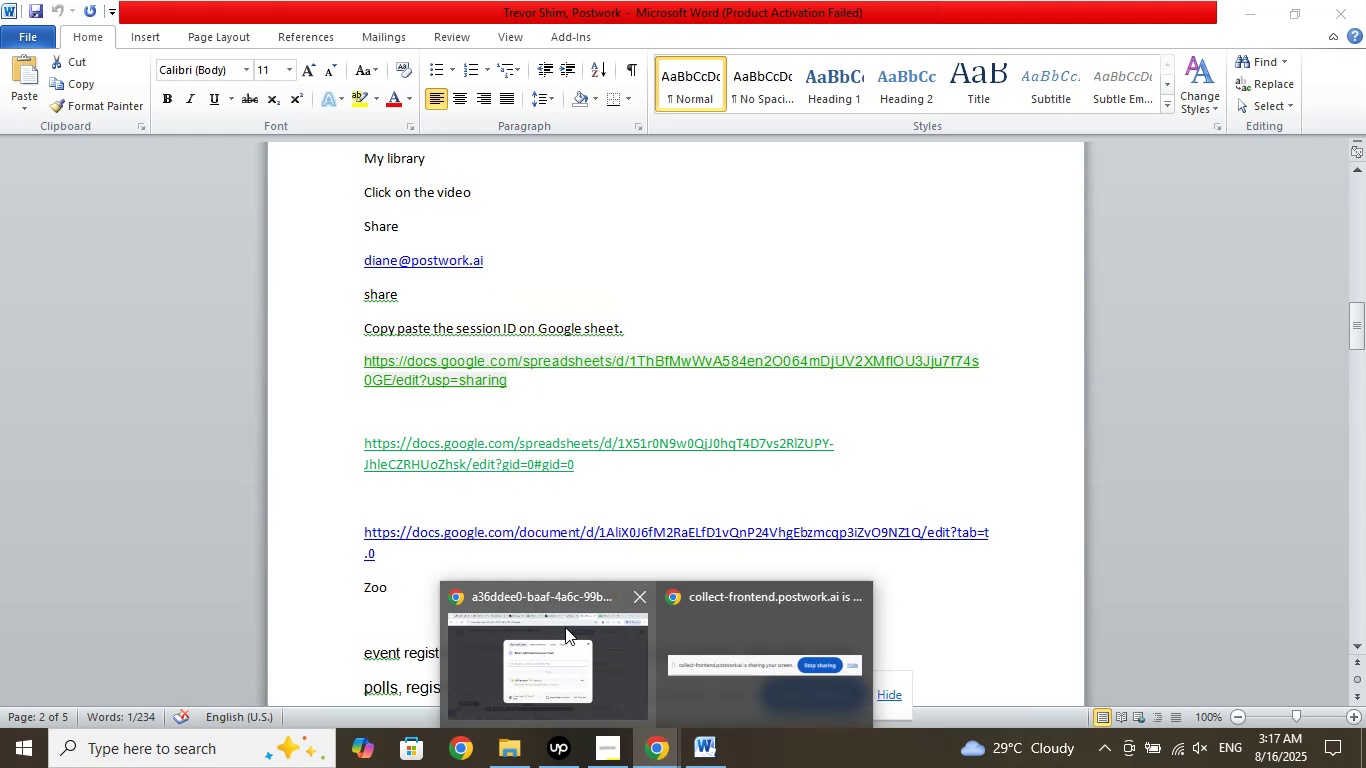 
left_click([563, 646])
 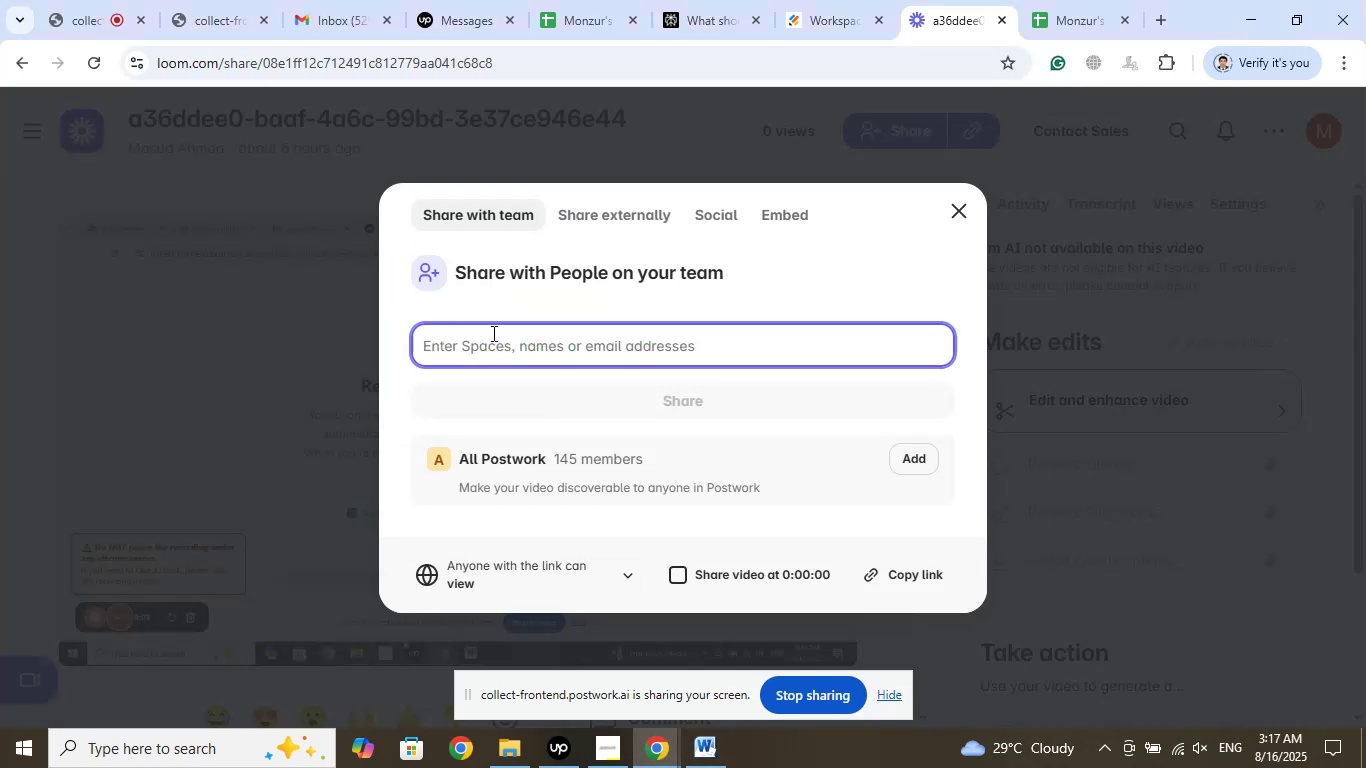 
right_click([492, 333])
 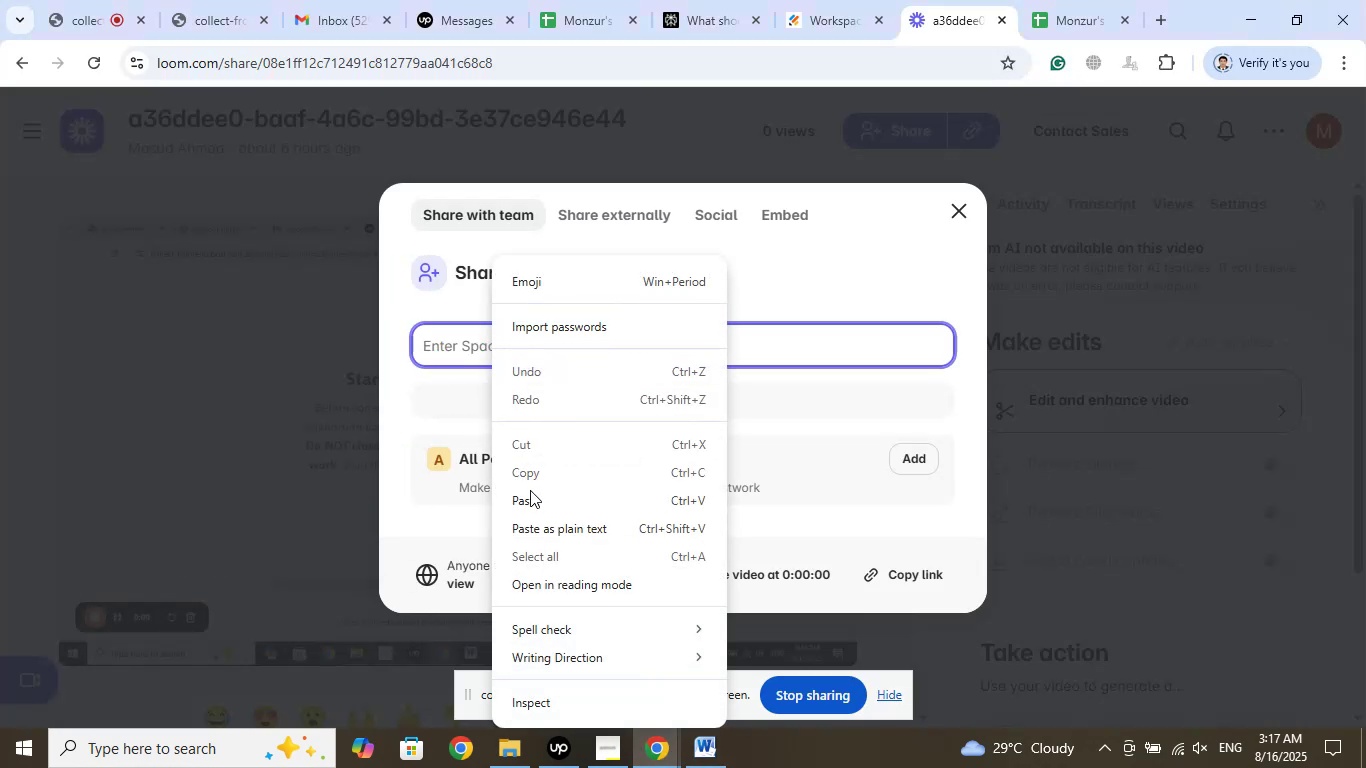 
left_click([534, 509])
 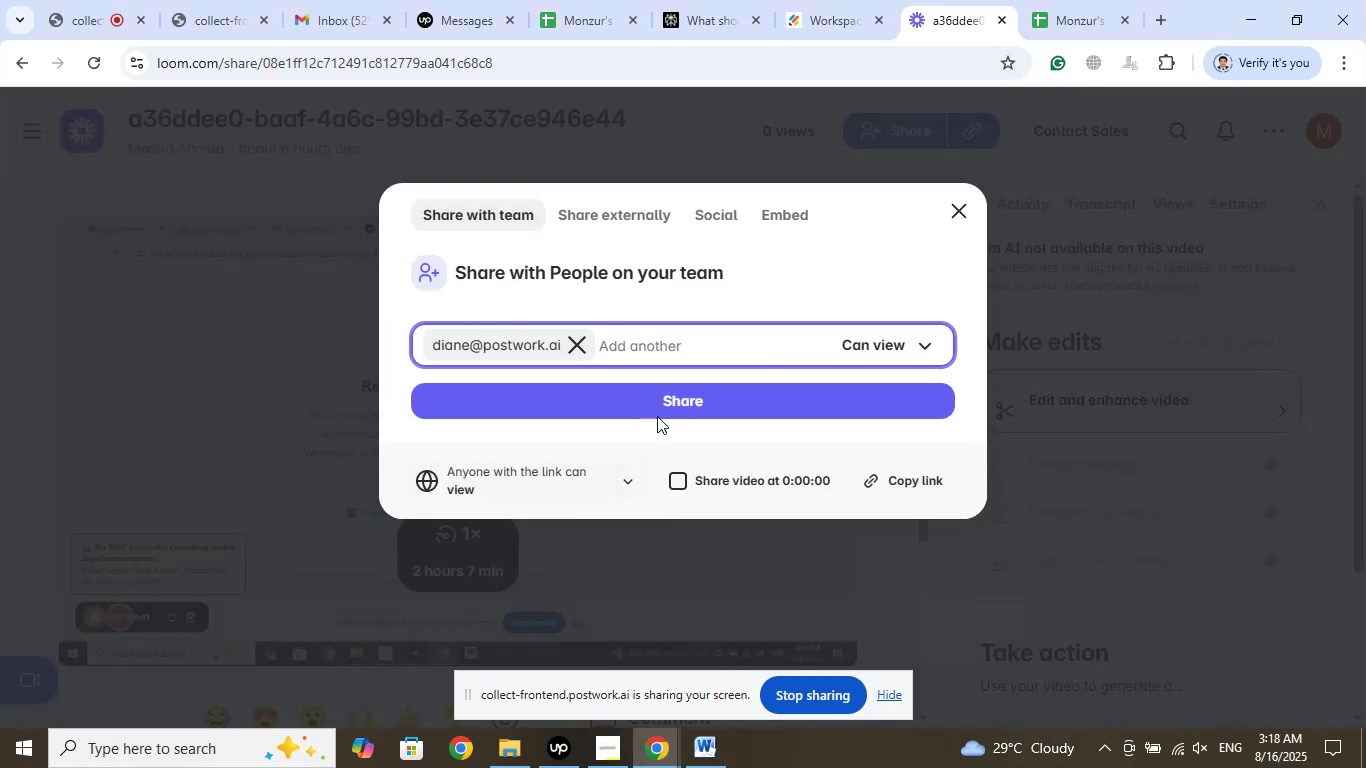 
left_click([684, 402])
 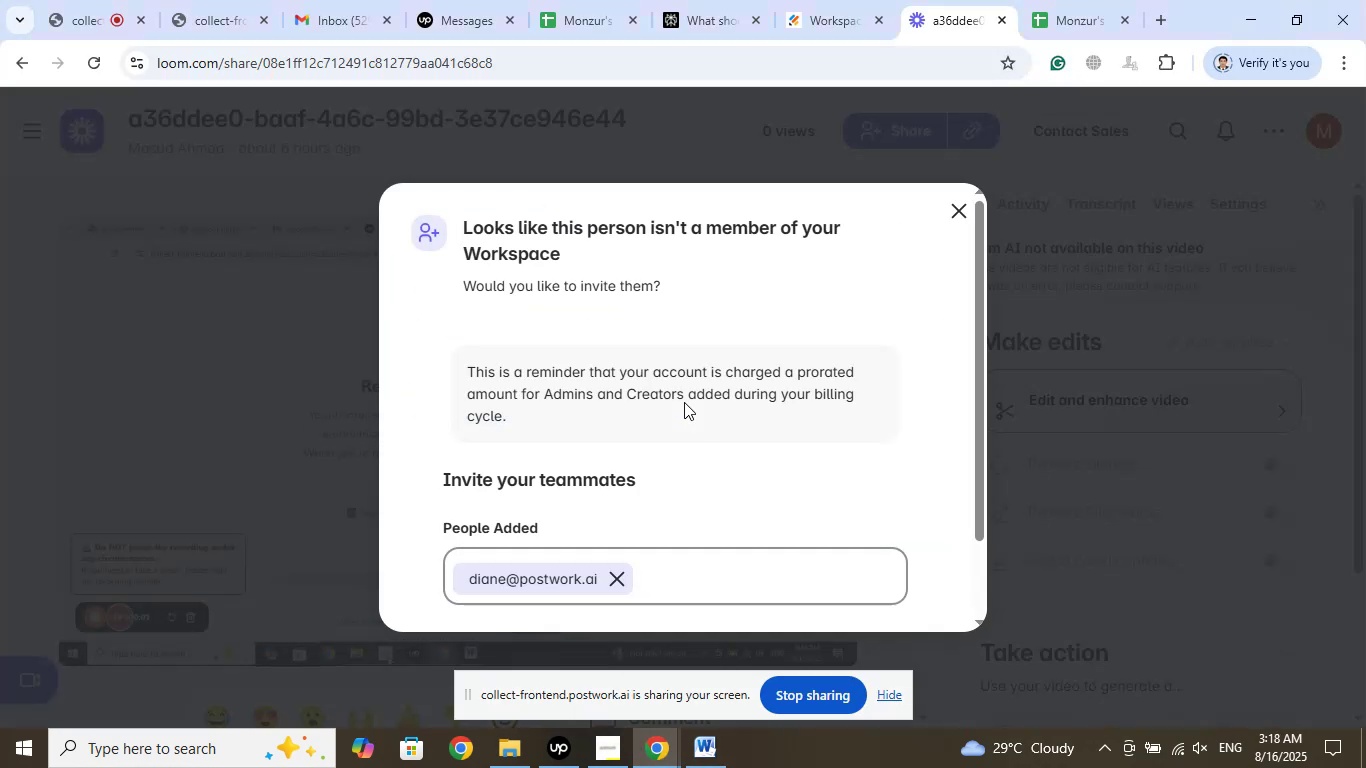 
scroll: coordinate [673, 406], scroll_direction: down, amount: 5.0
 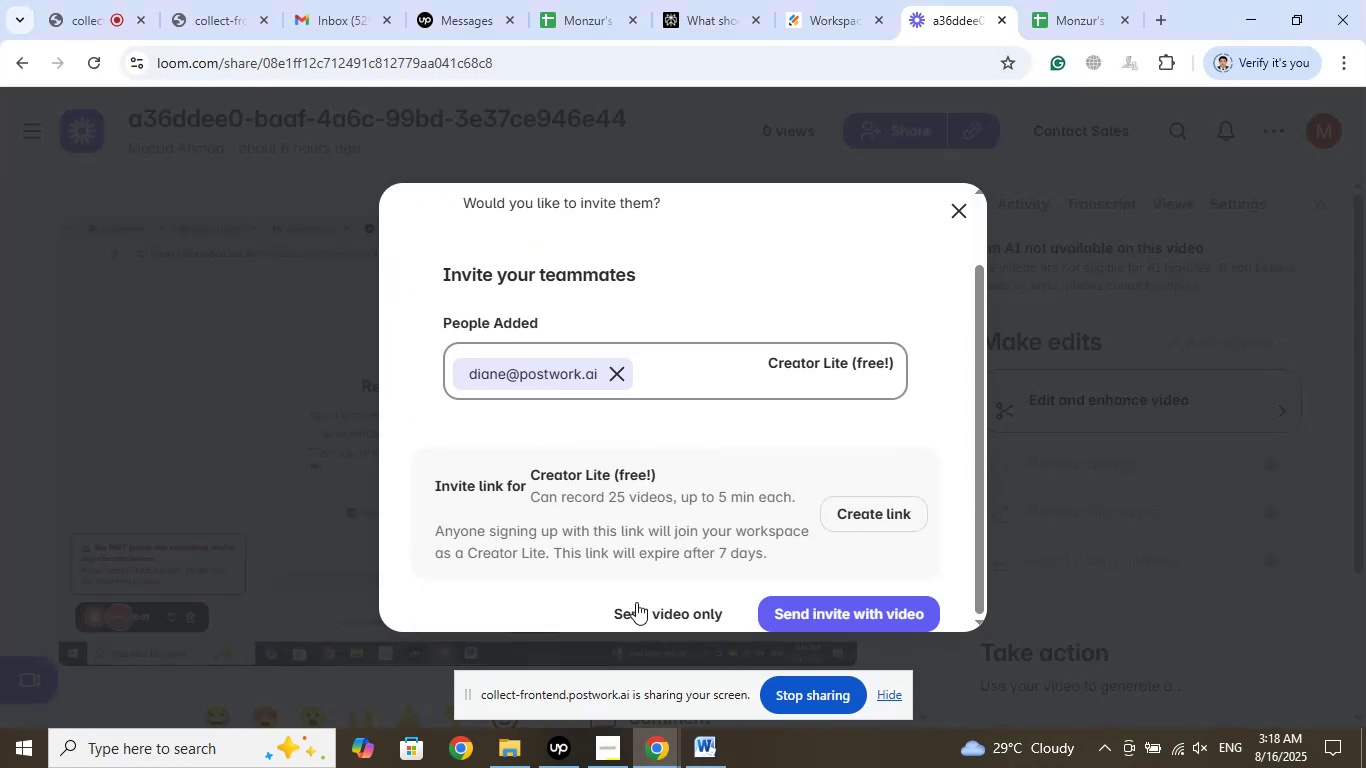 
left_click([638, 604])
 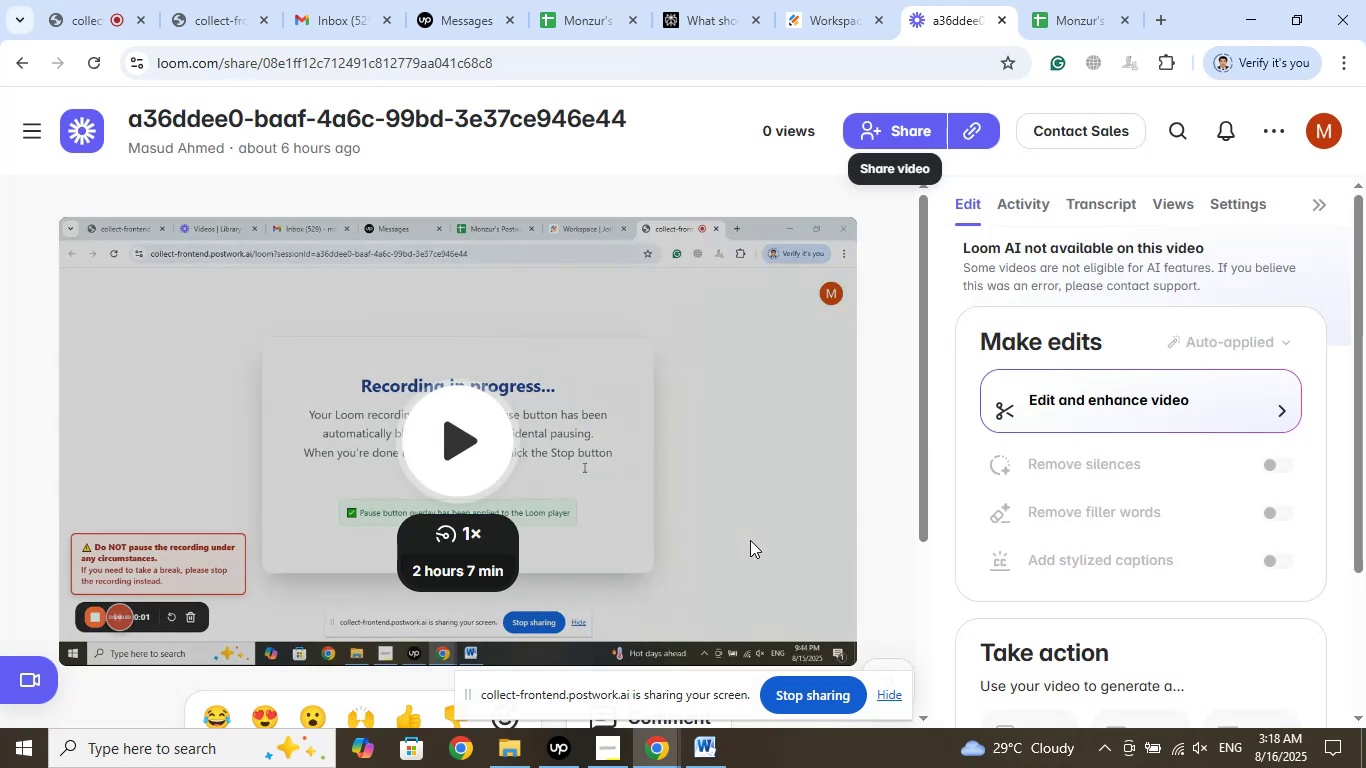 
left_click_drag(start_coordinate=[644, 122], to_coordinate=[141, 122])
 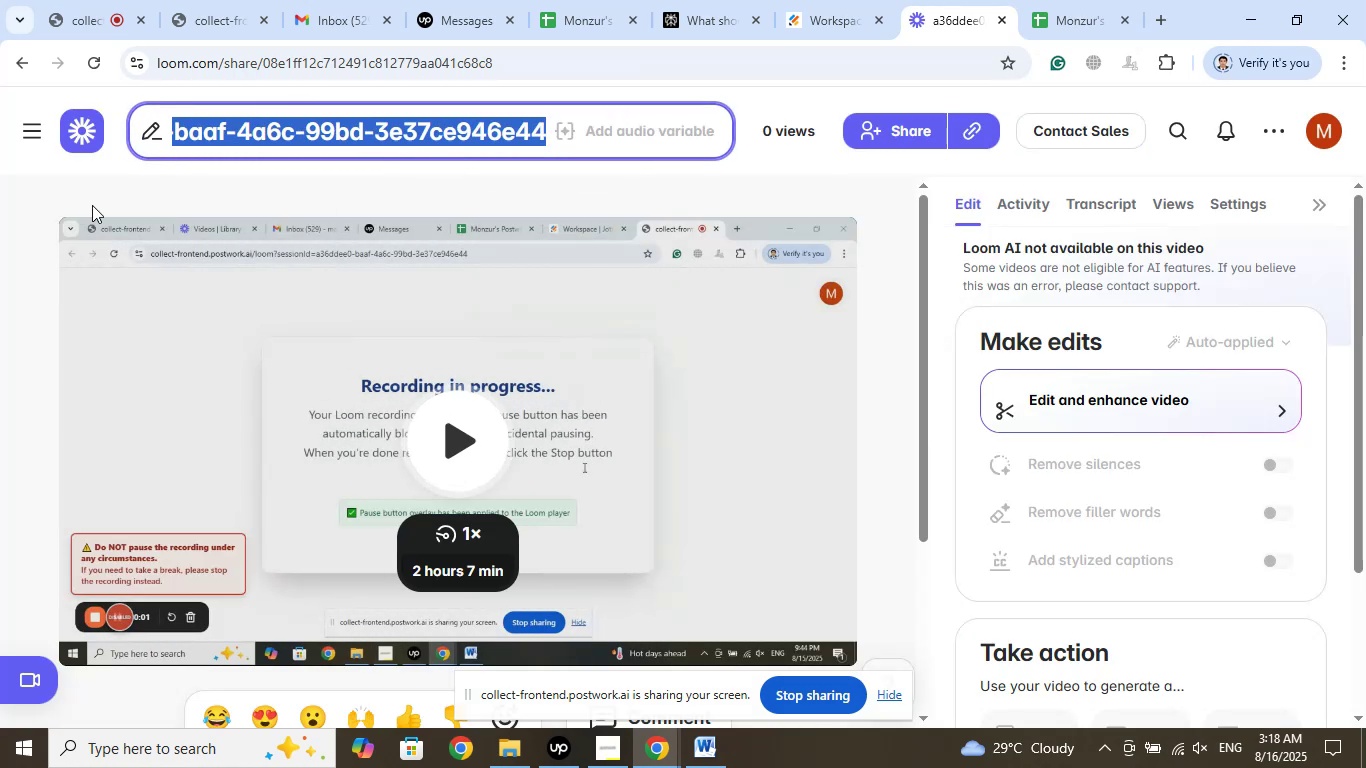 
left_click([0, 242])
 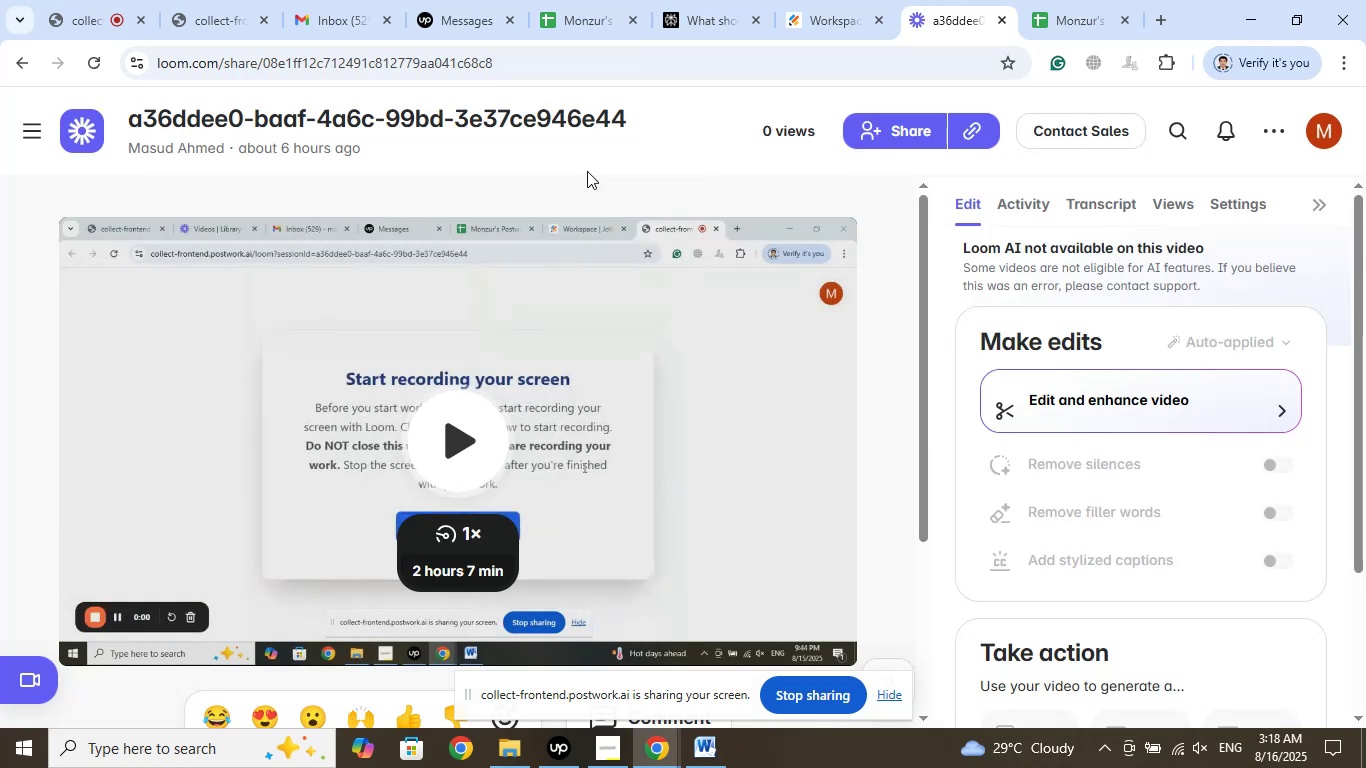 
mouse_move([322, 150])
 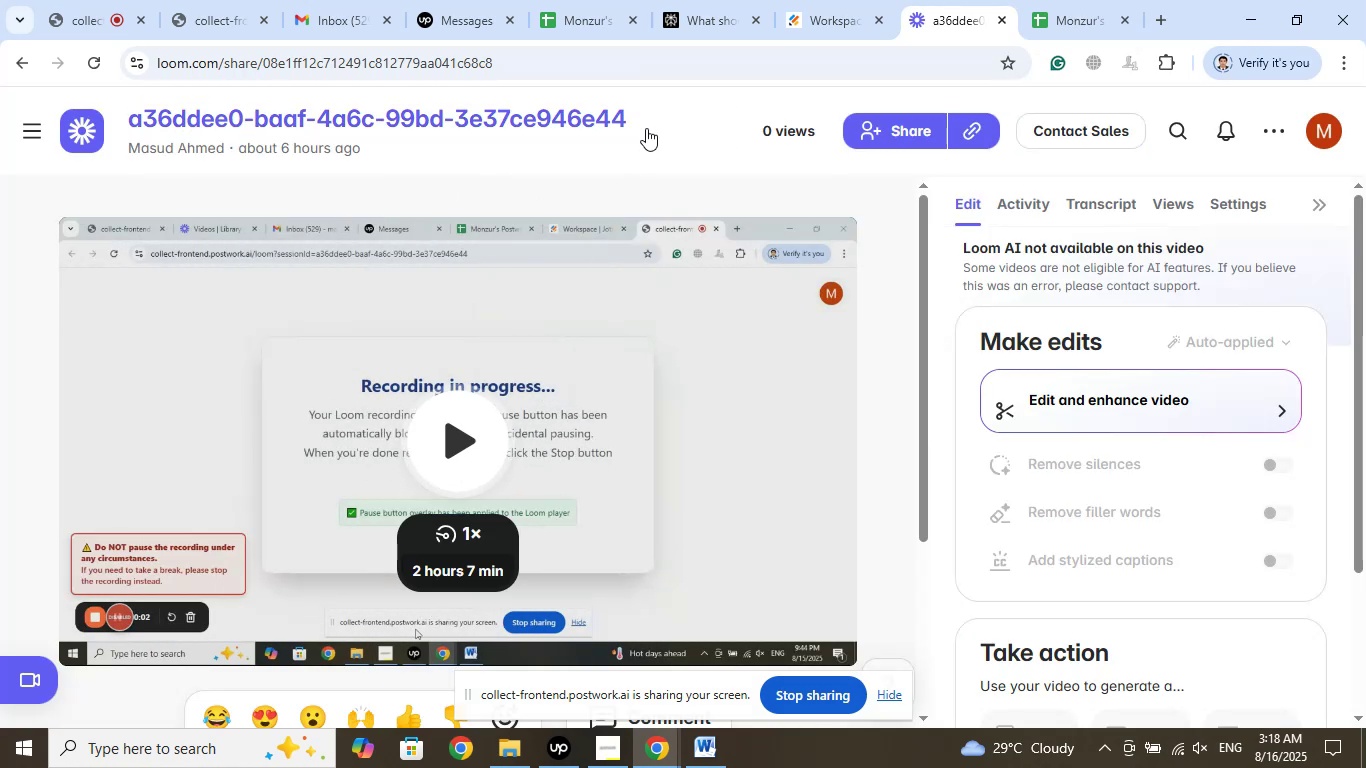 
left_click_drag(start_coordinate=[640, 118], to_coordinate=[4, 112])
 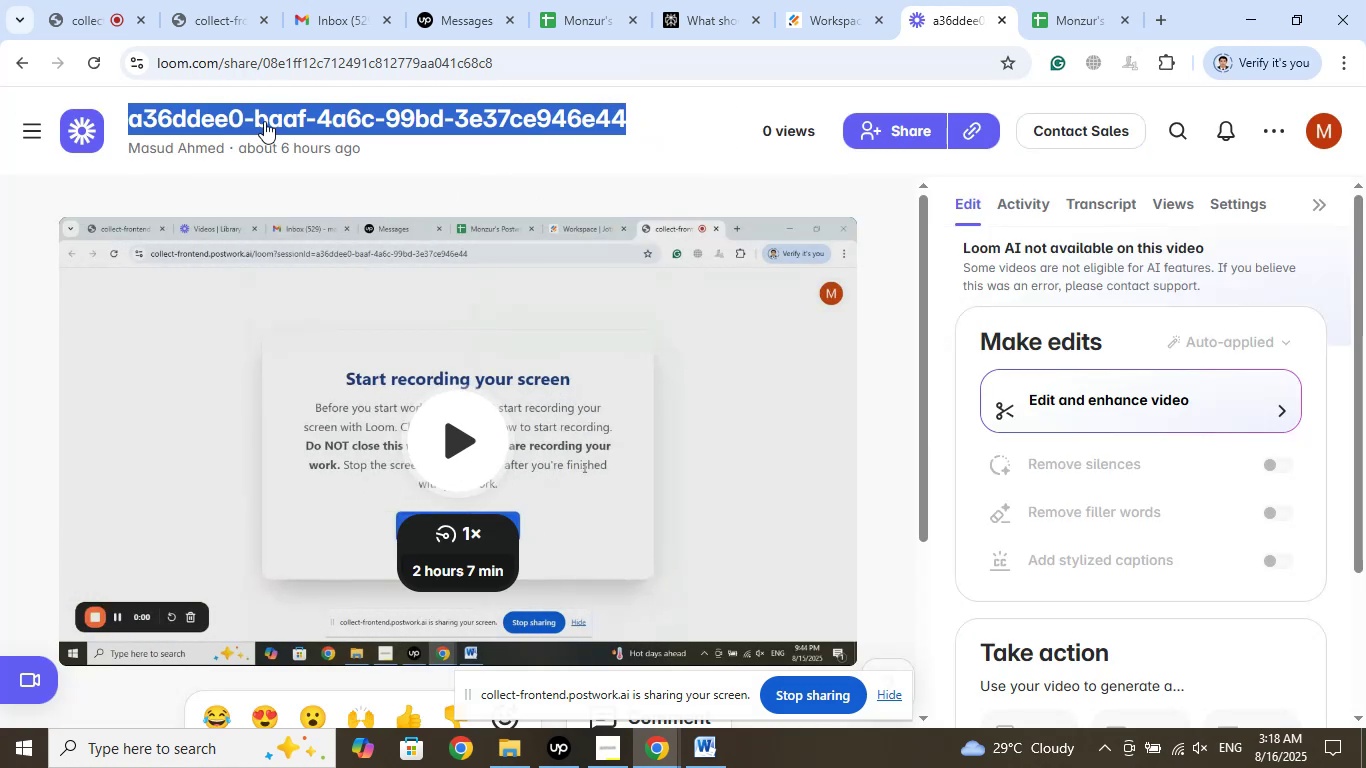 
right_click([264, 121])
 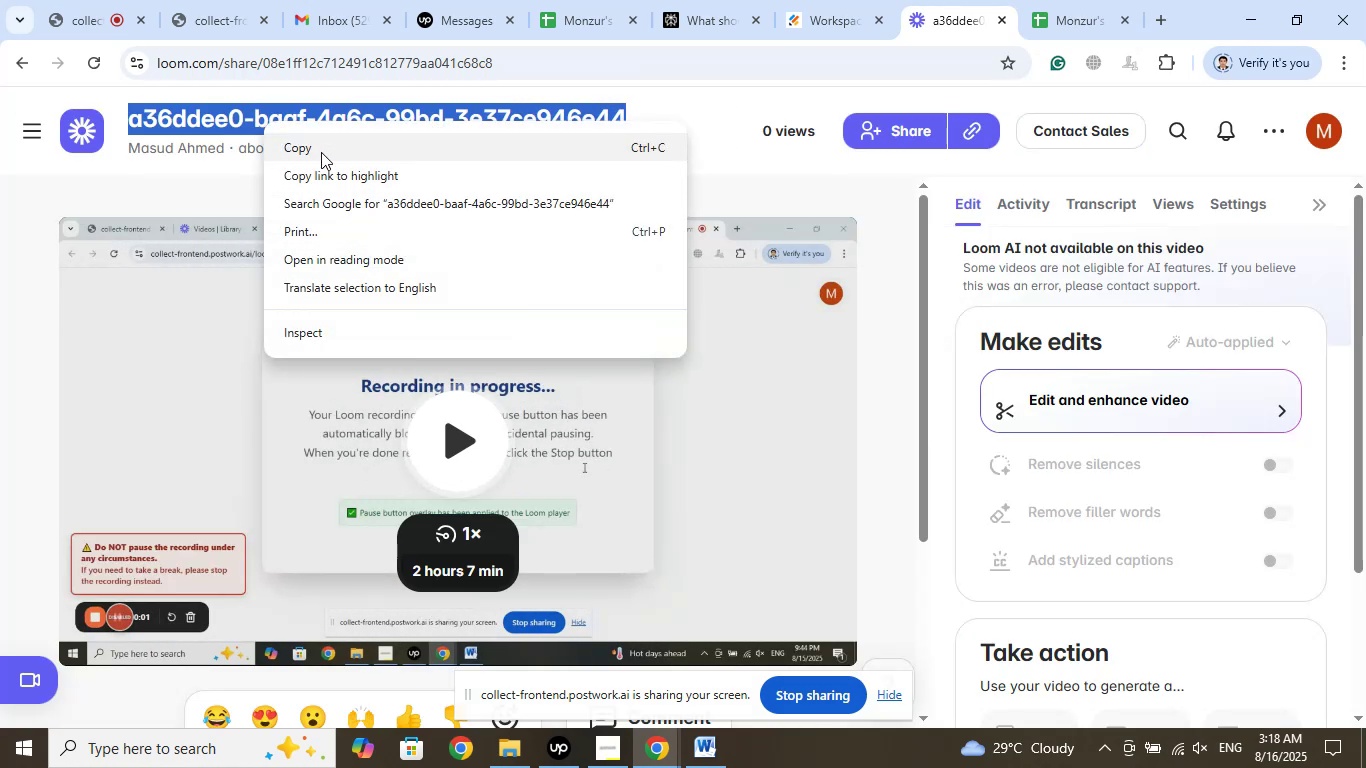 
left_click([321, 151])
 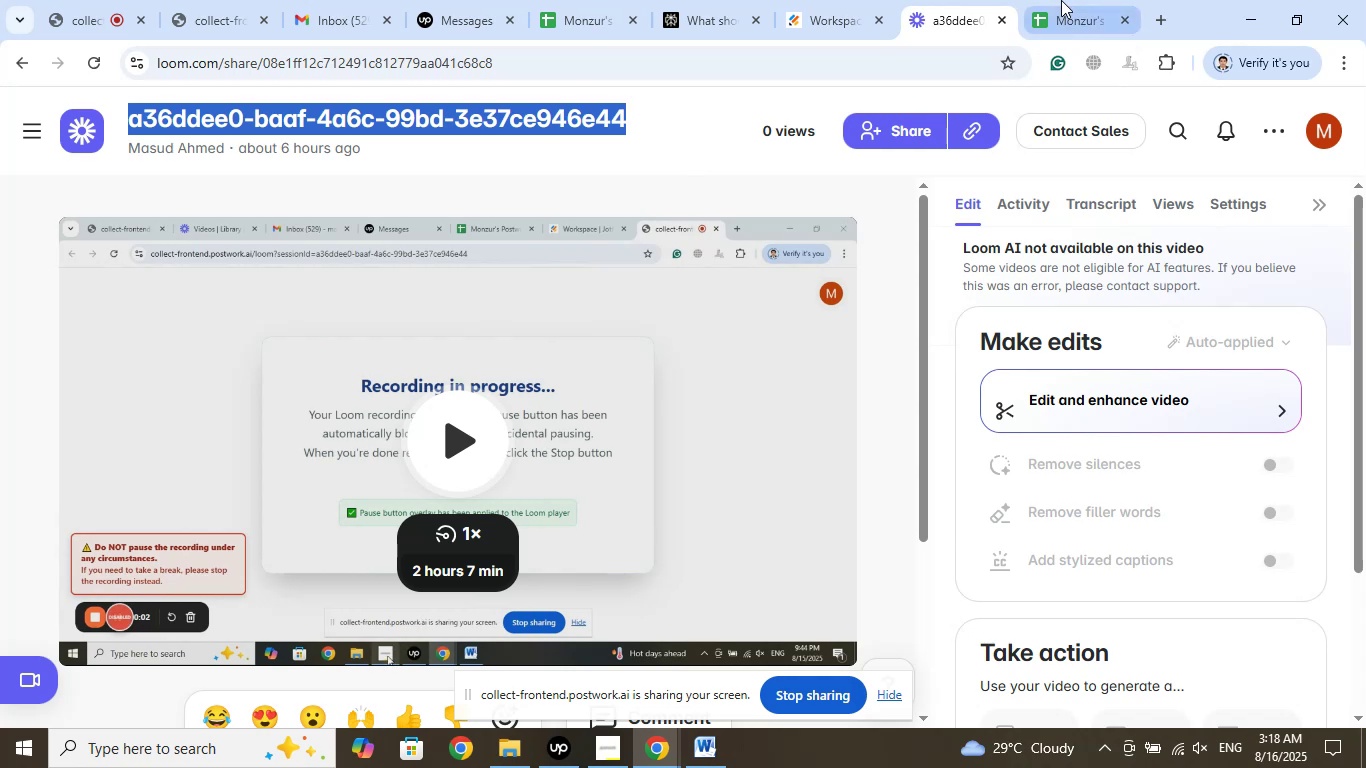 
left_click([1065, 0])
 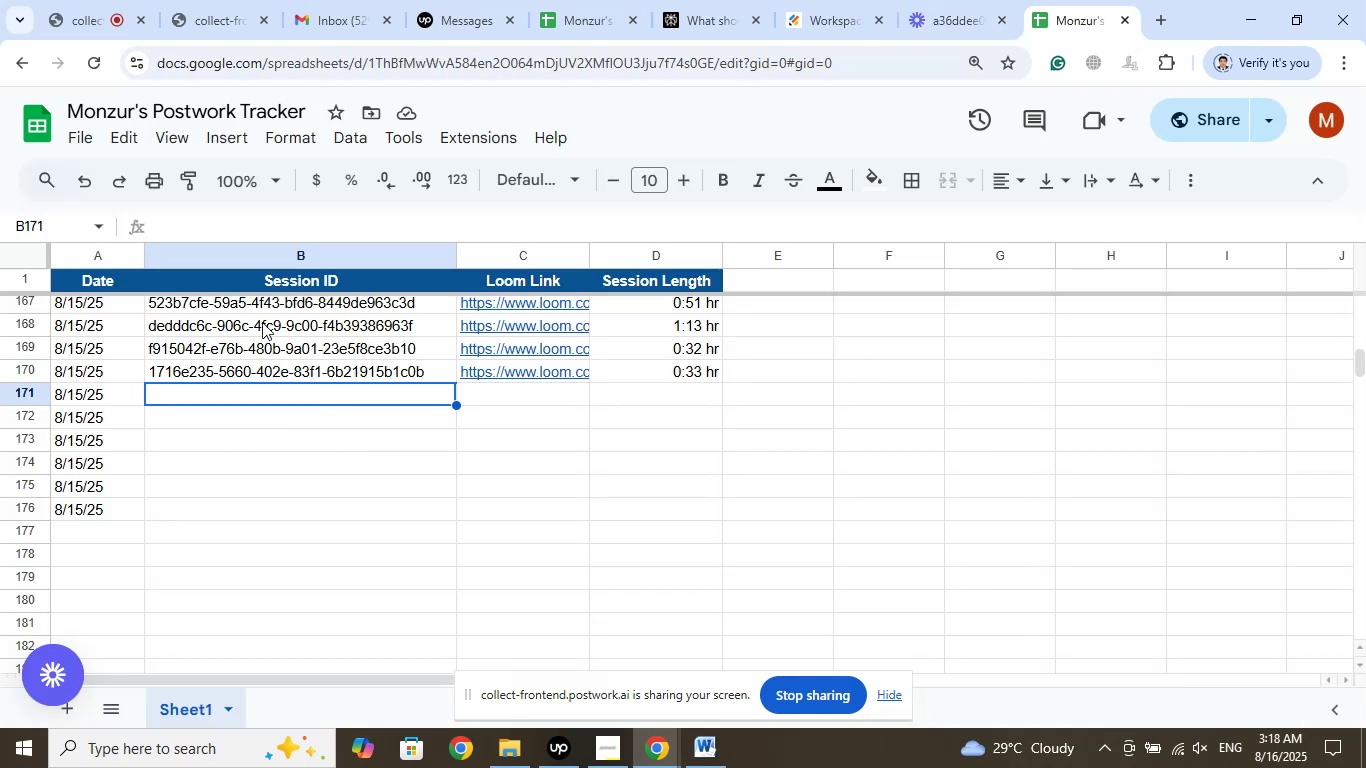 
left_click([183, 224])
 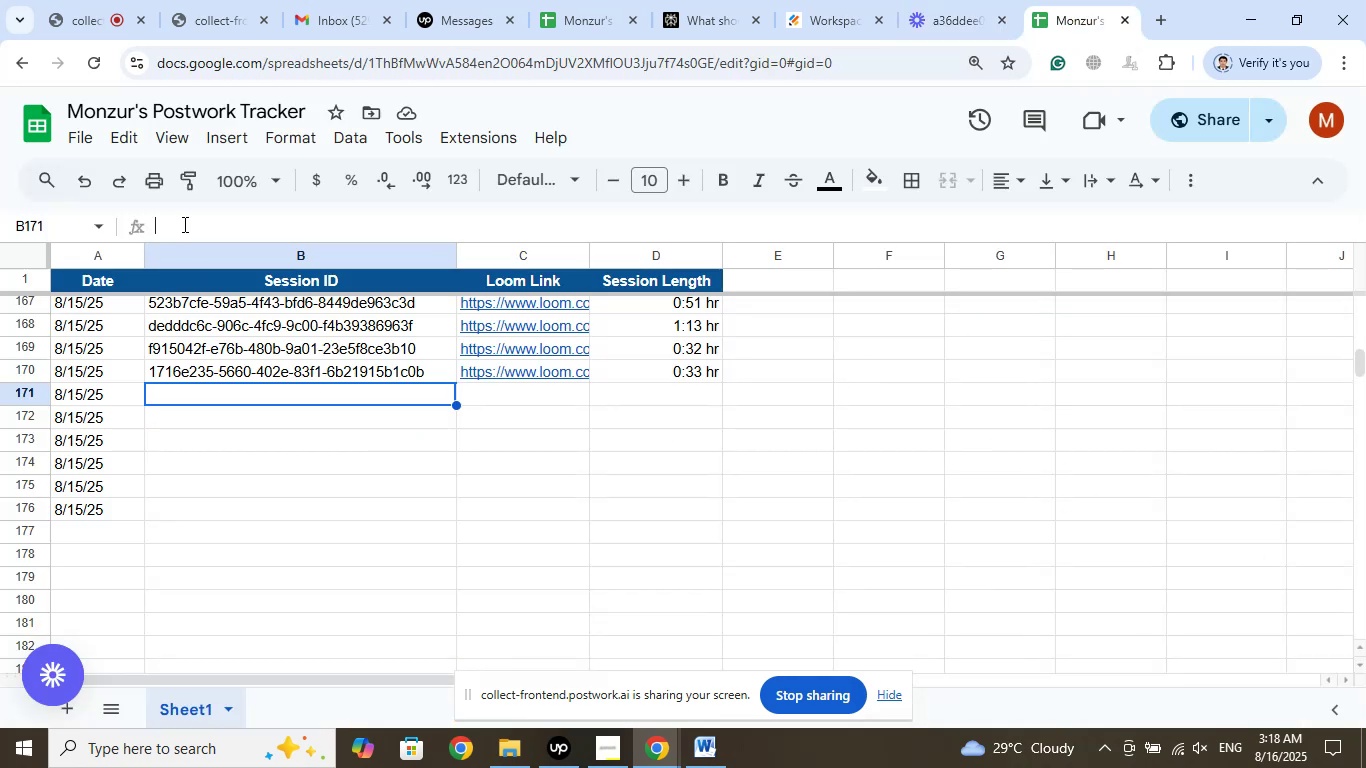 
right_click([183, 224])
 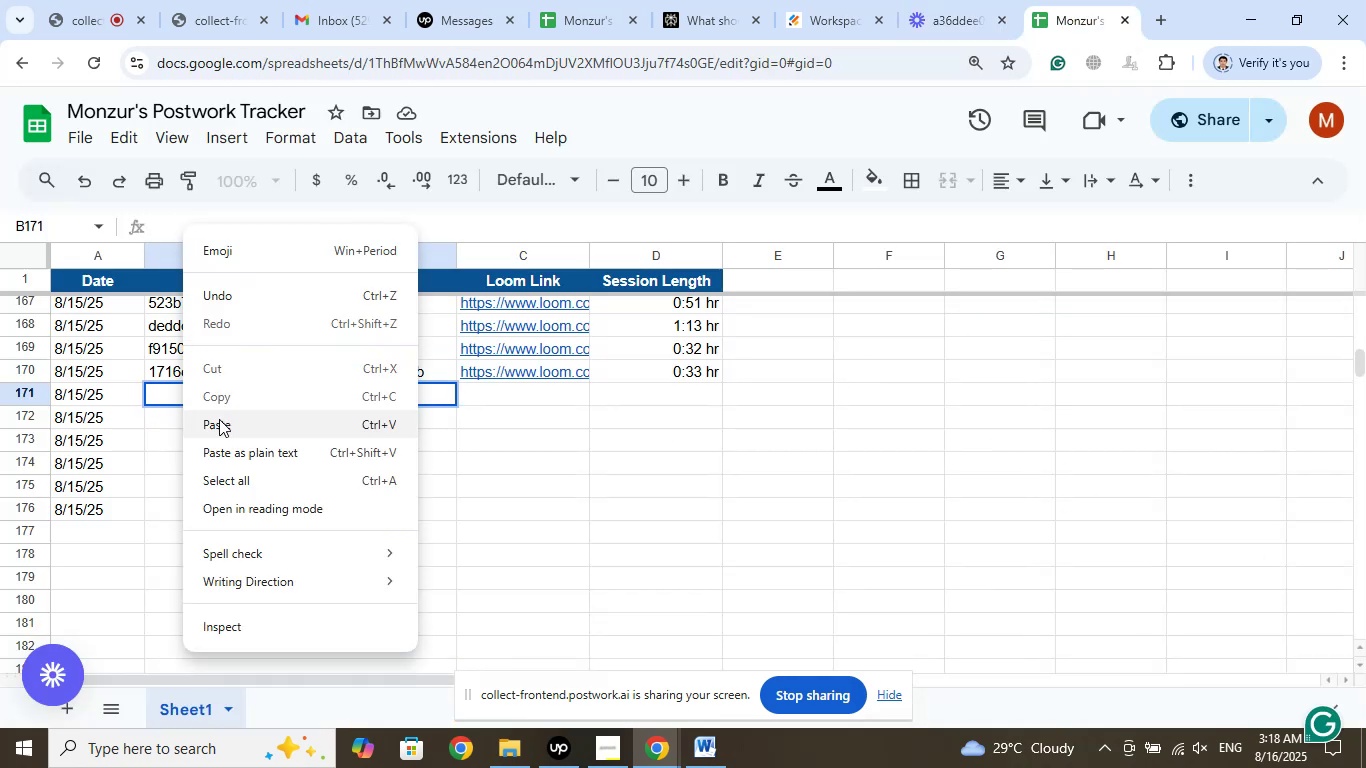 
left_click([219, 428])
 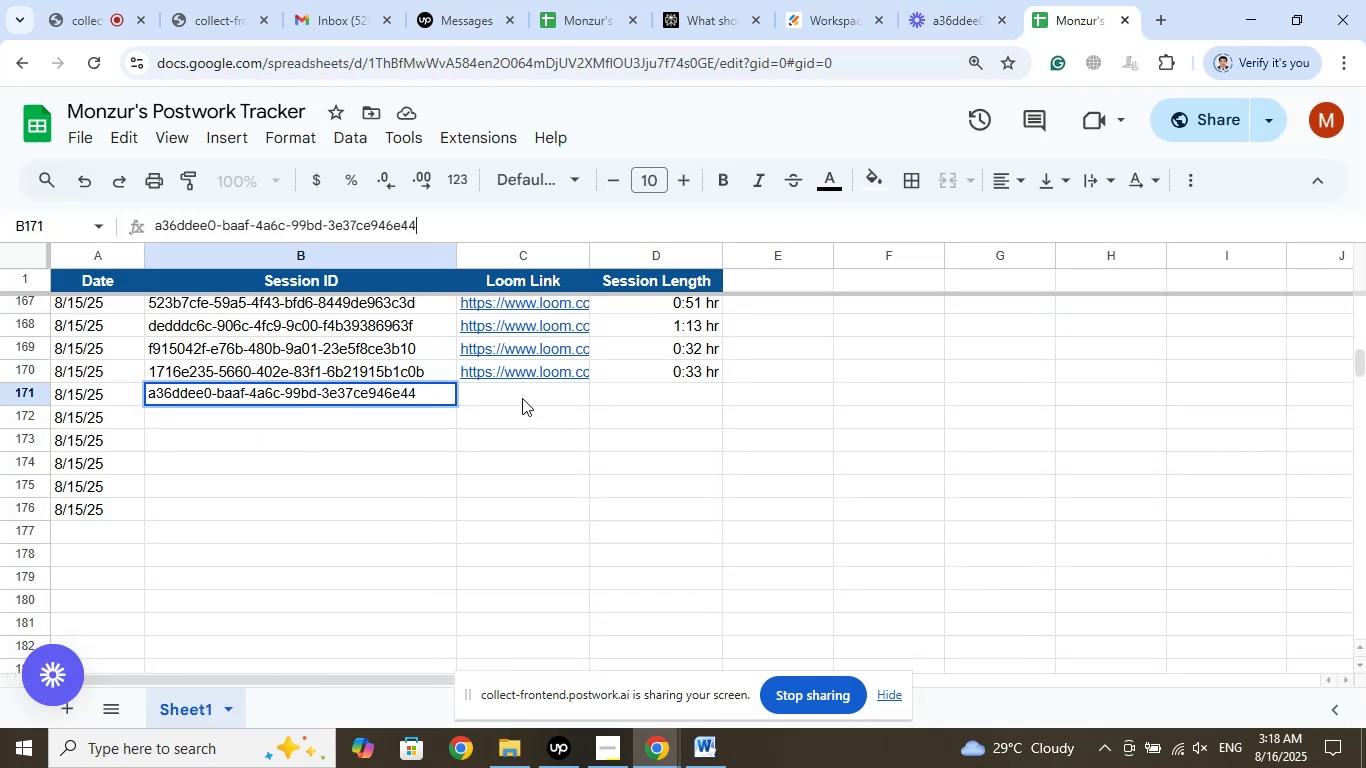 
left_click([524, 395])
 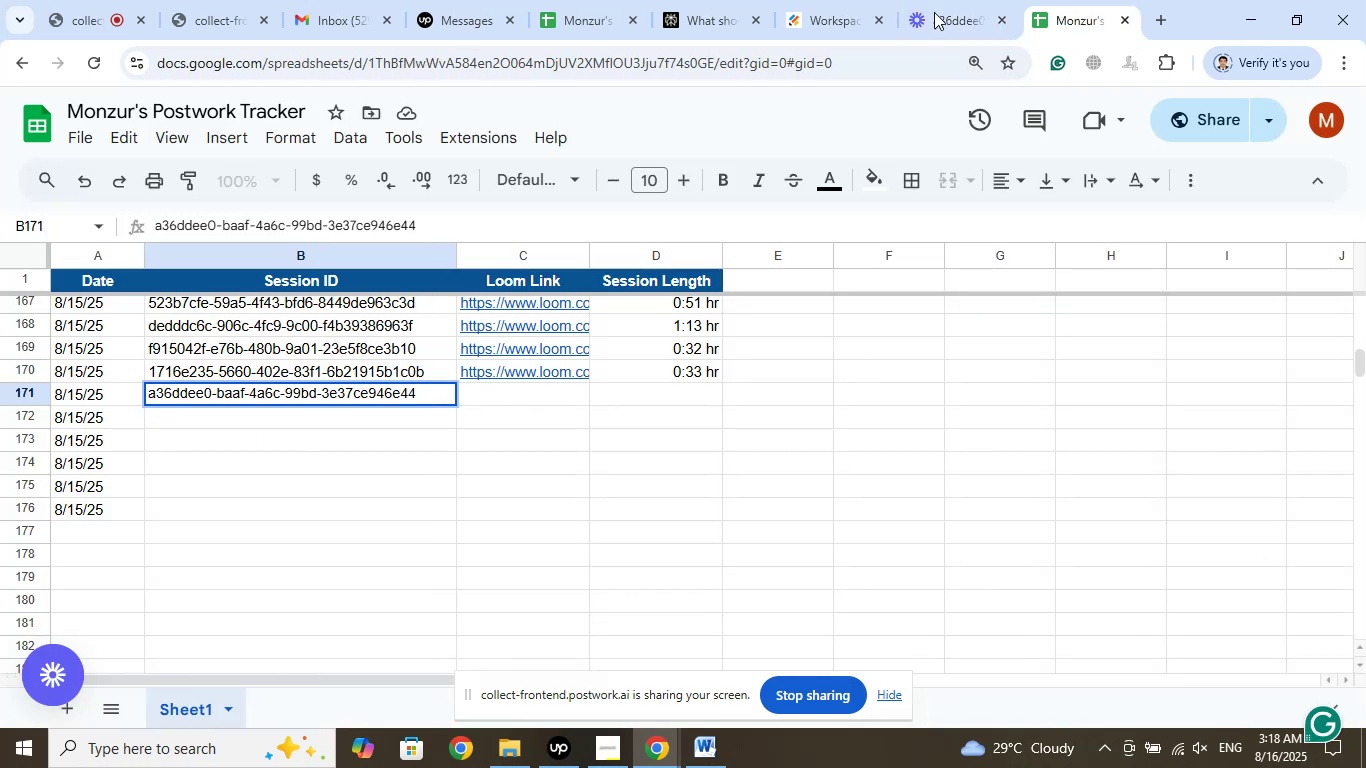 
left_click([934, 10])
 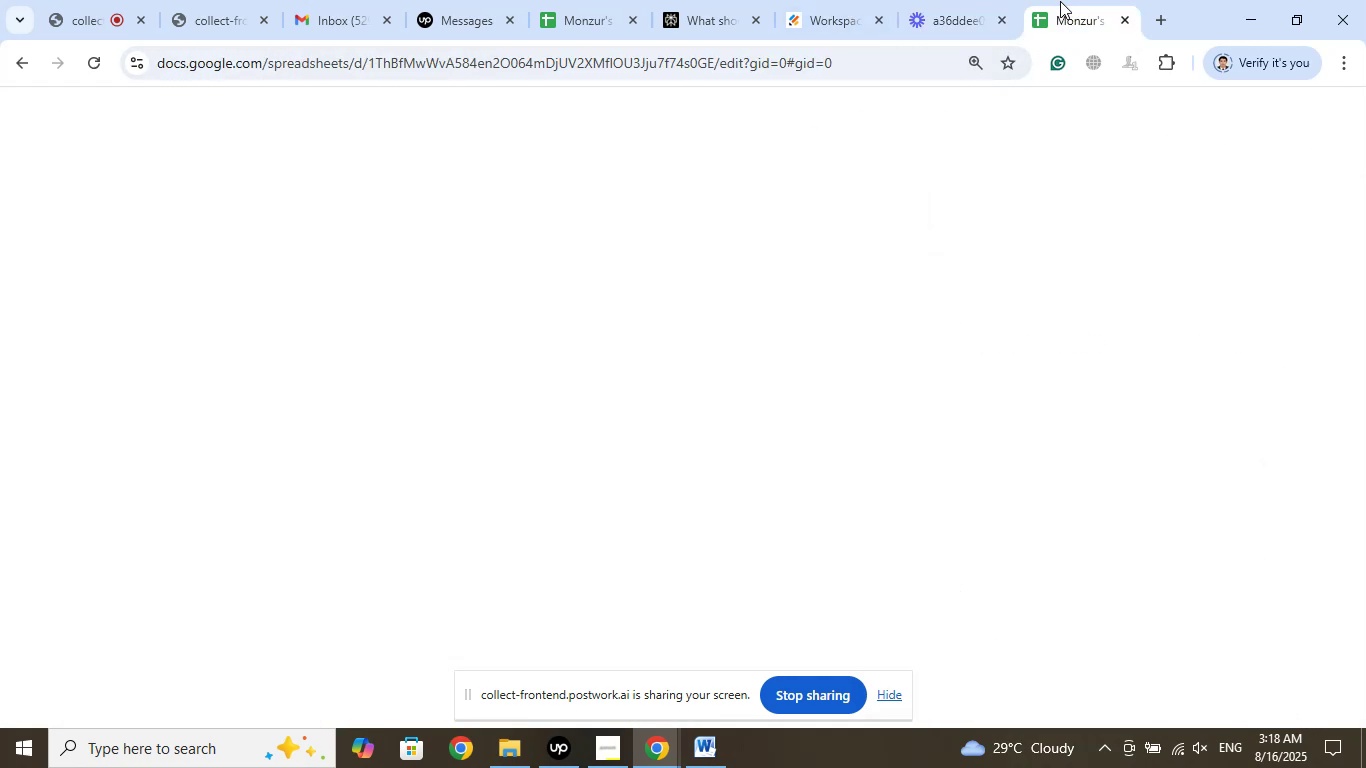 
mouse_move([954, 194])
 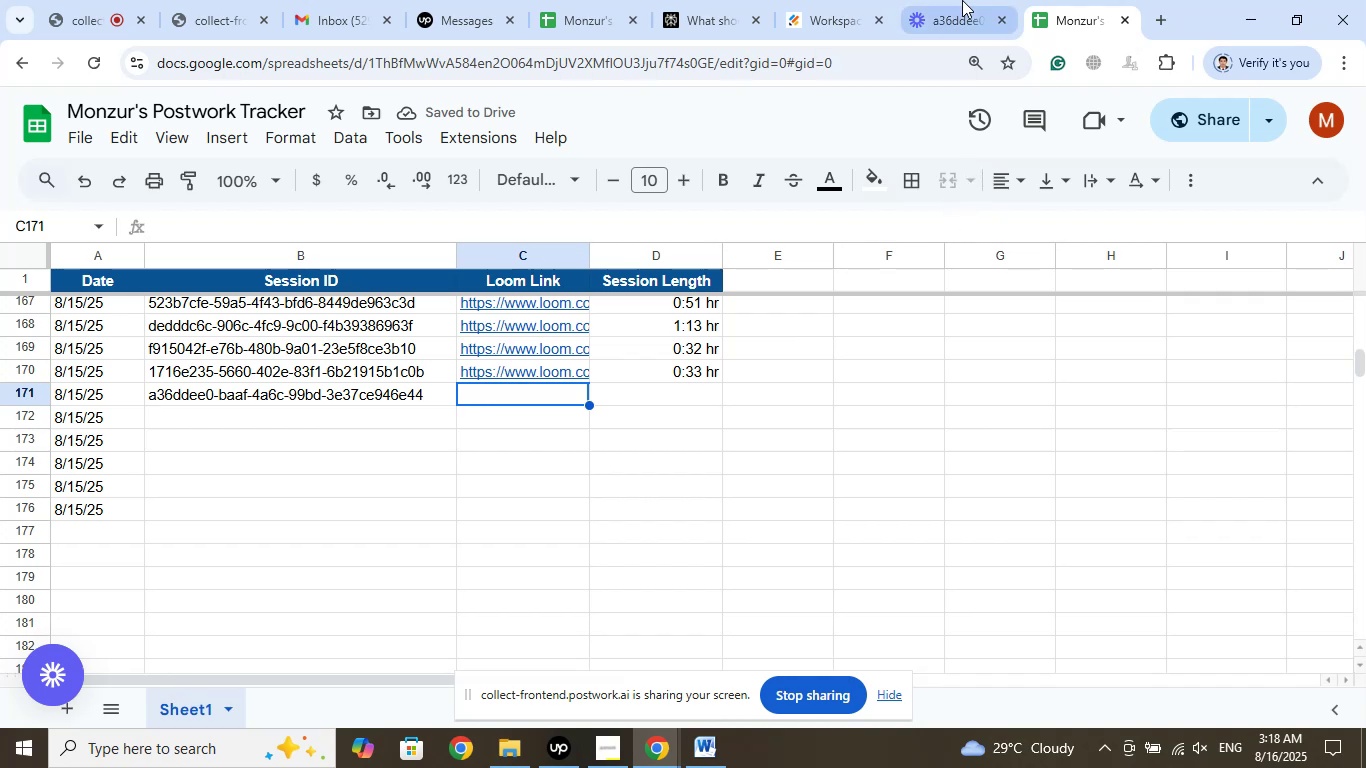 
left_click([962, 0])
 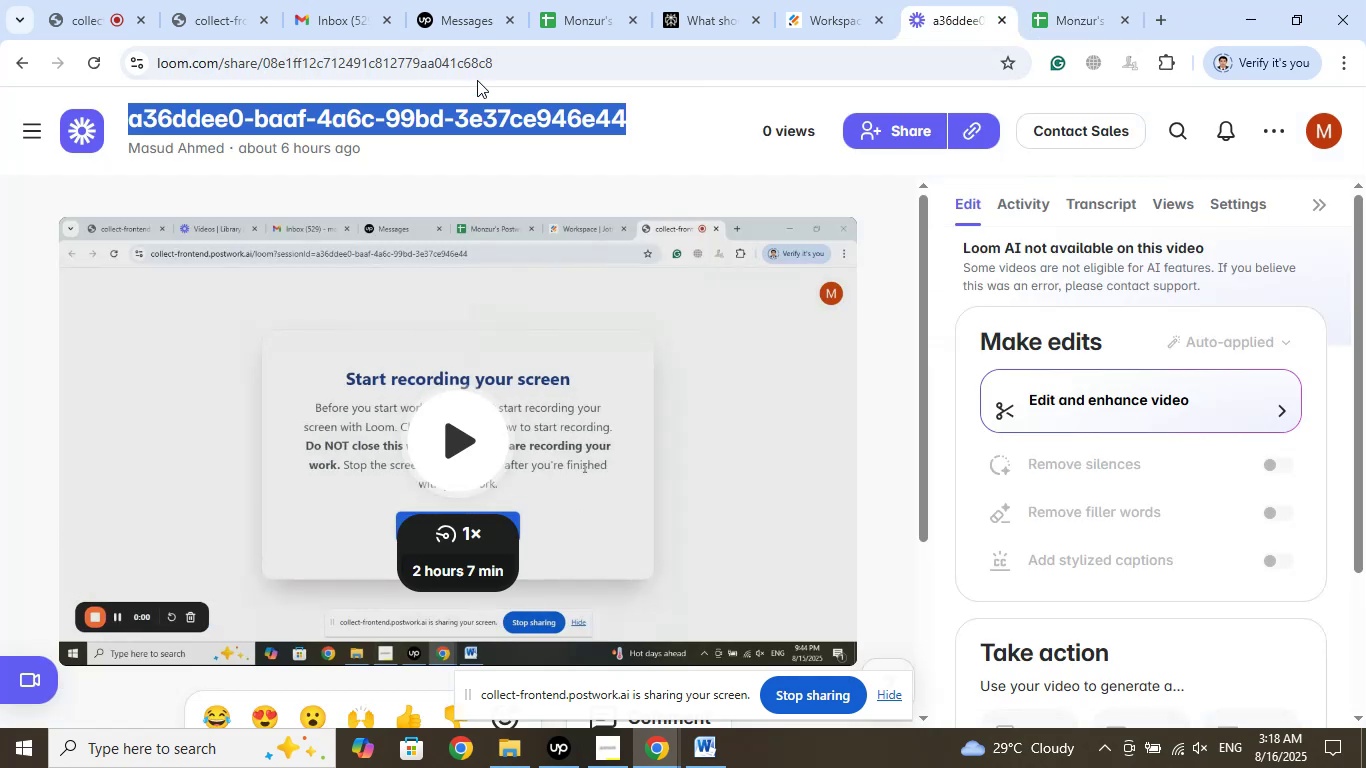 
left_click([477, 56])
 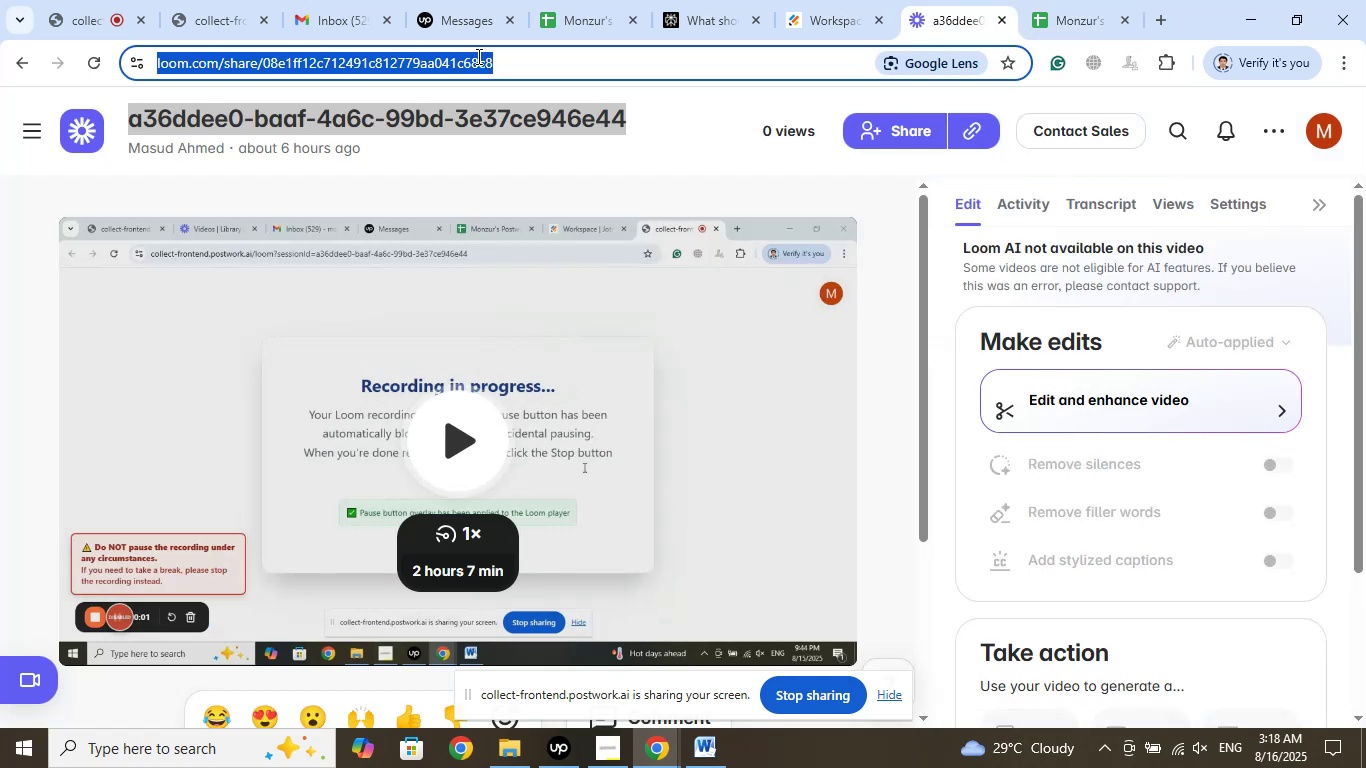 
right_click([477, 56])
 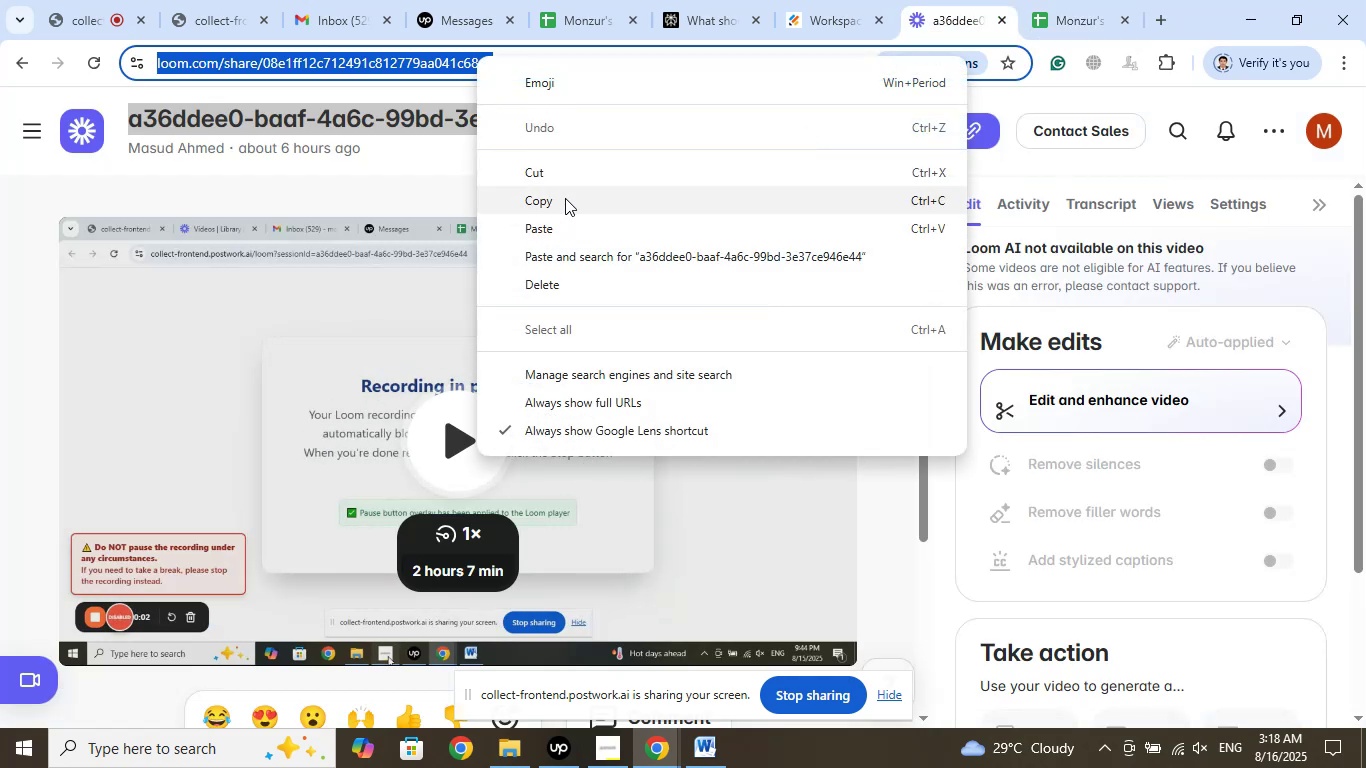 
left_click([565, 196])
 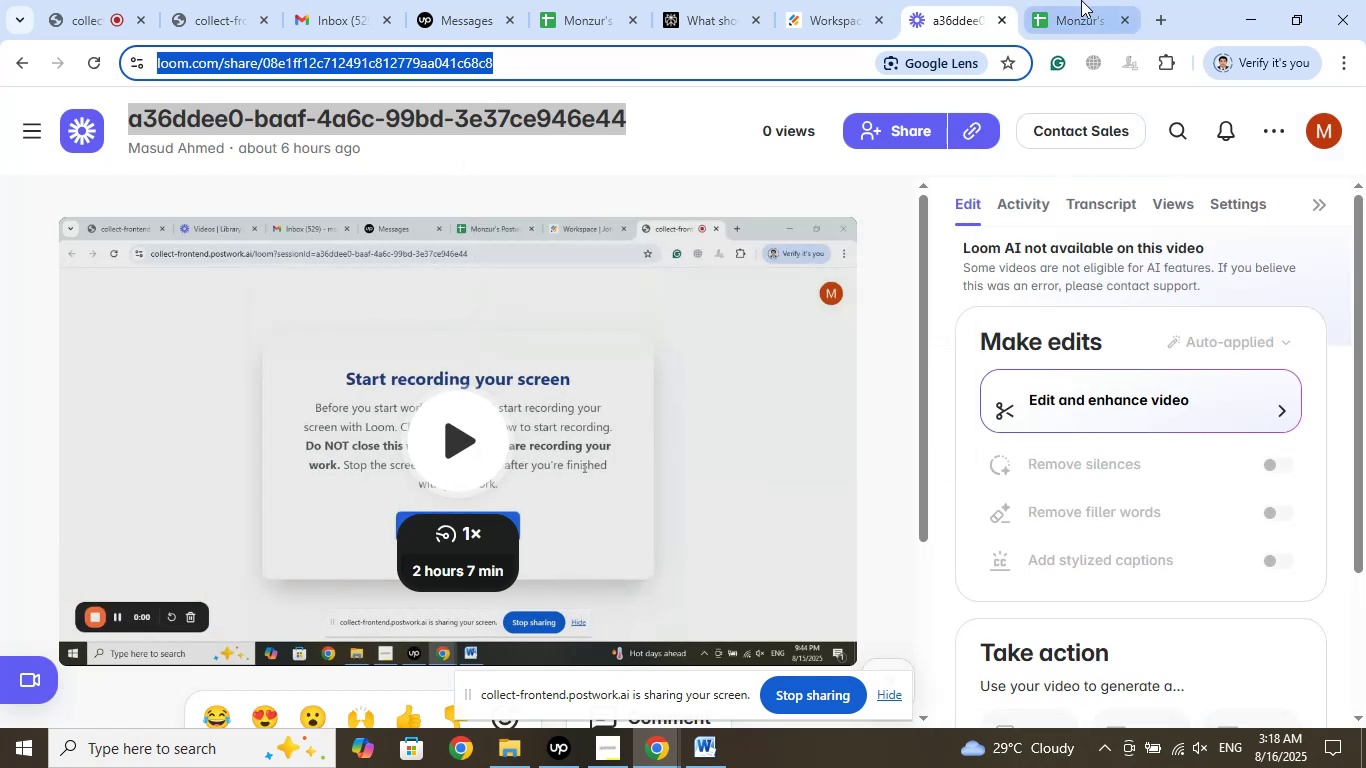 
left_click([1079, 0])
 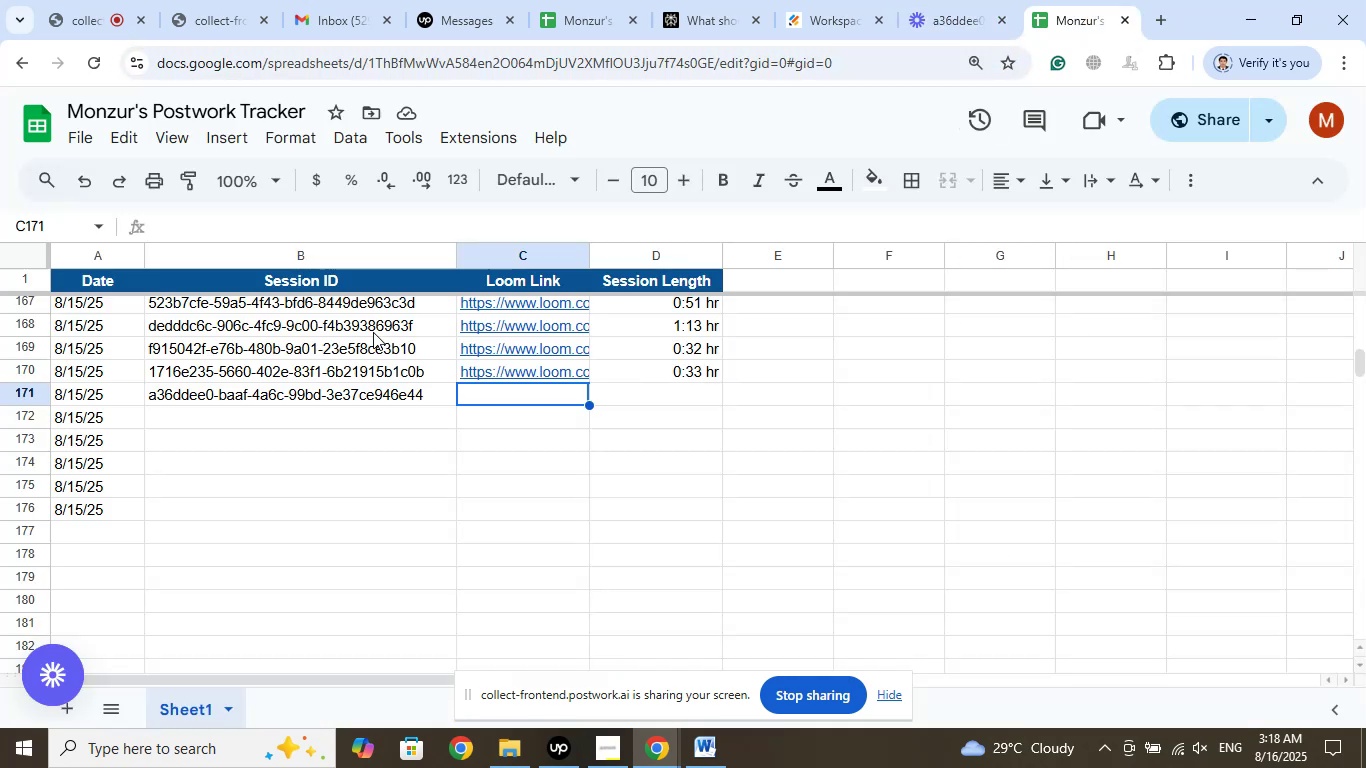 
left_click([202, 226])
 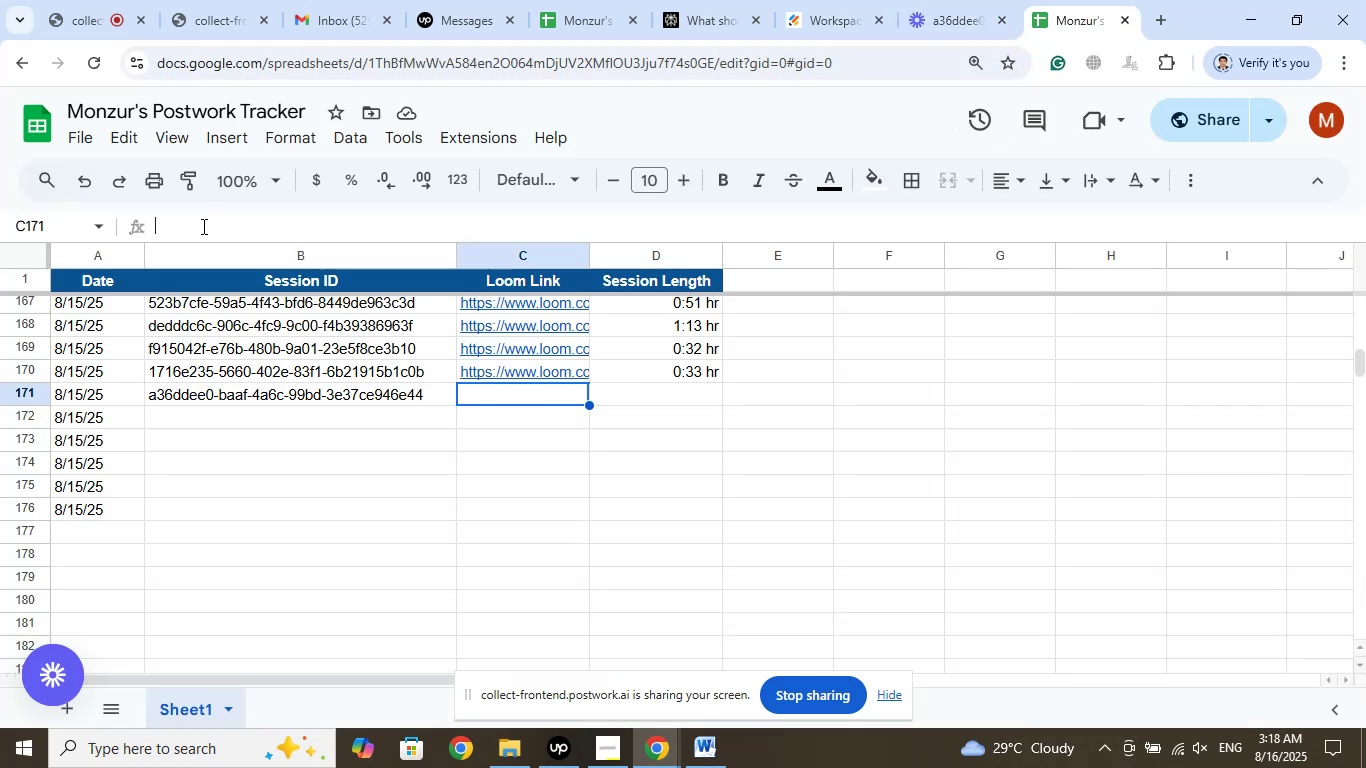 
right_click([202, 226])
 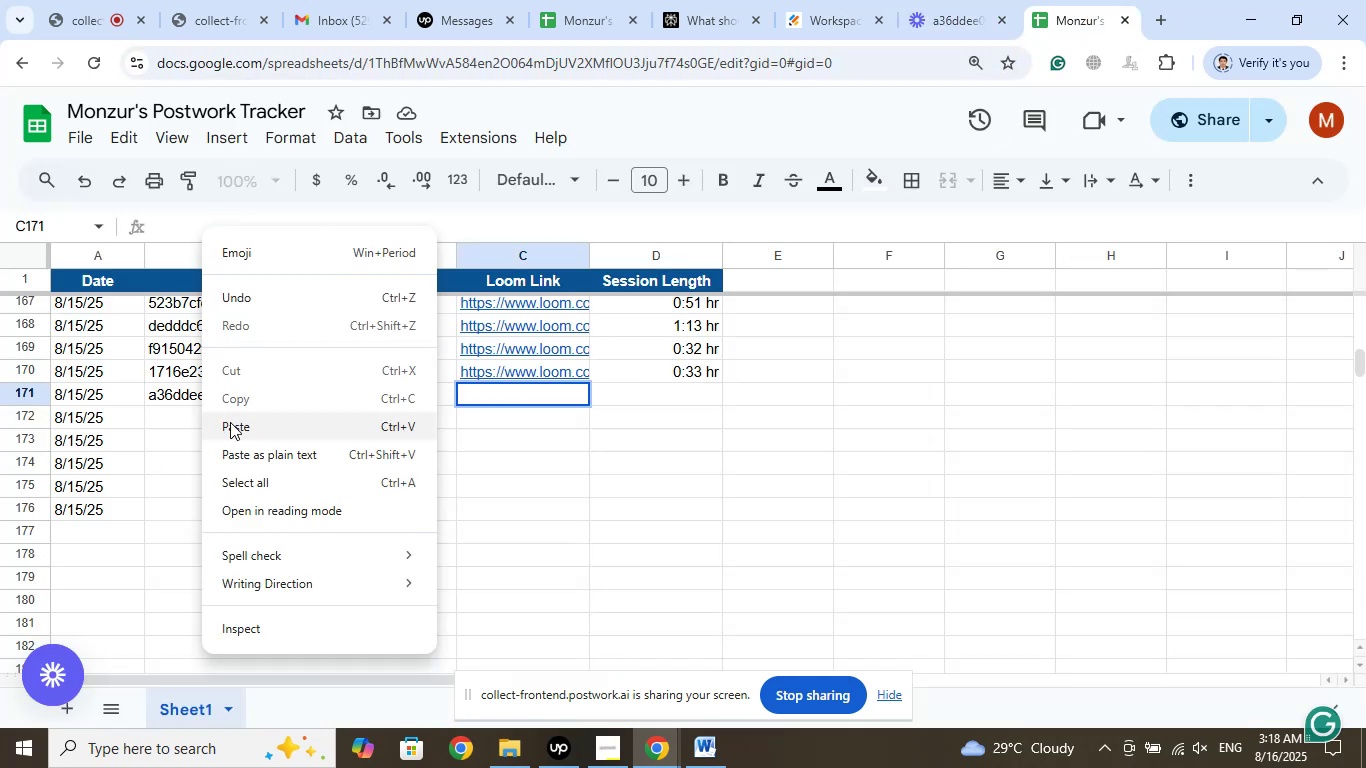 
left_click([230, 422])
 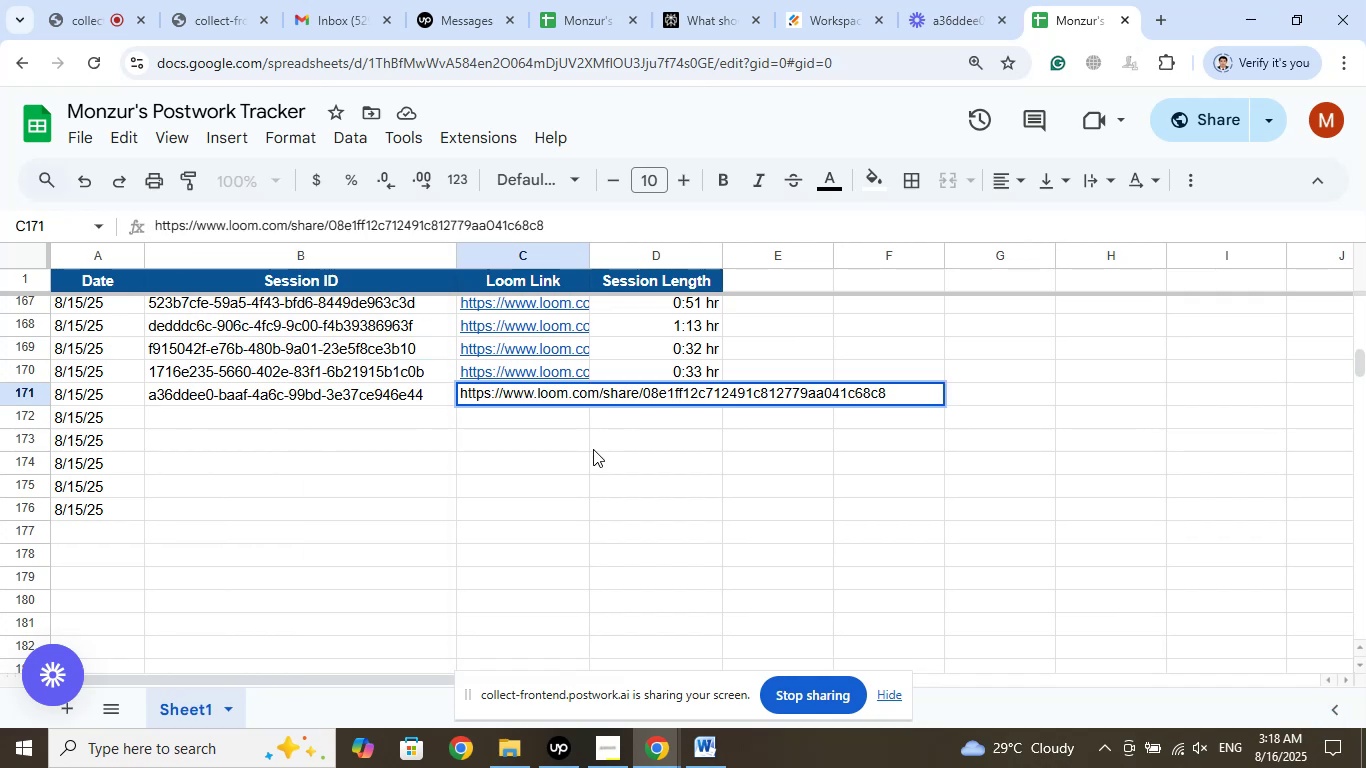 
left_click([593, 451])
 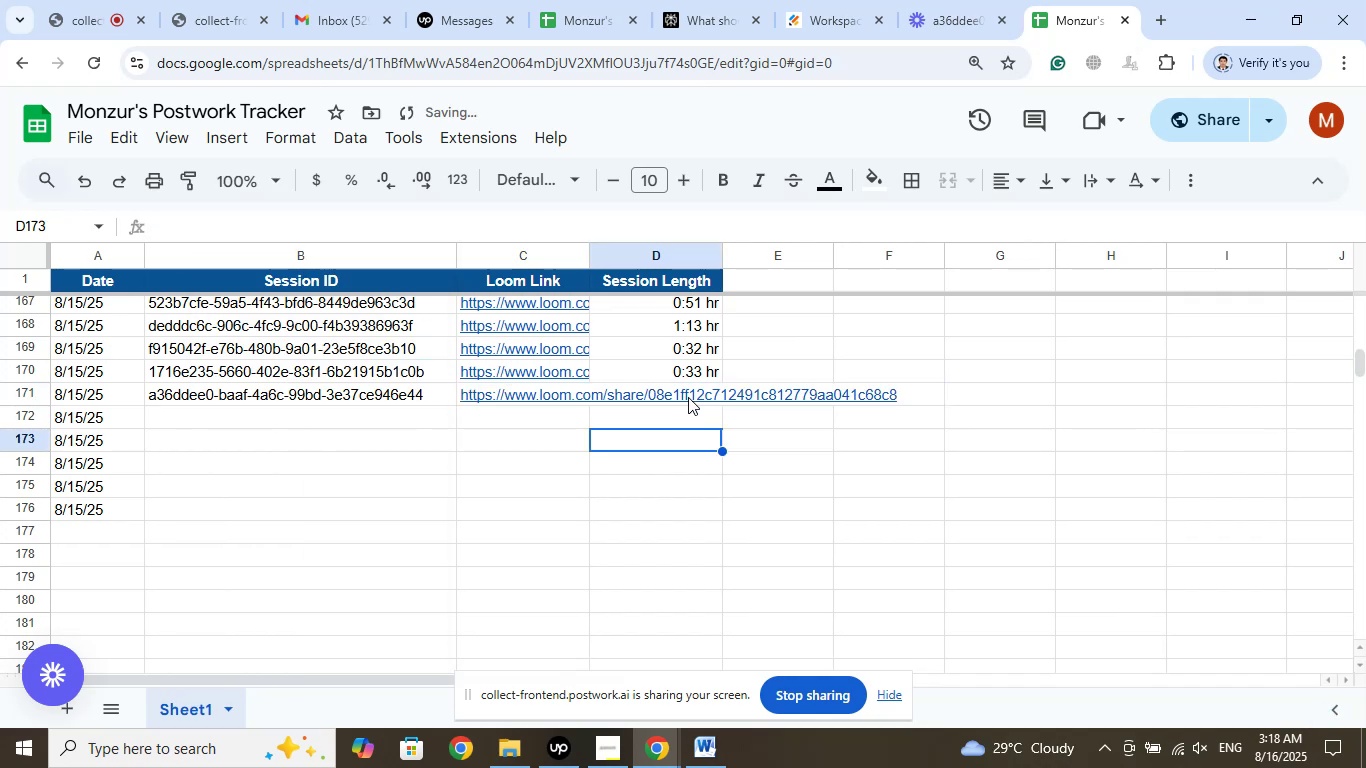 
left_click([691, 392])
 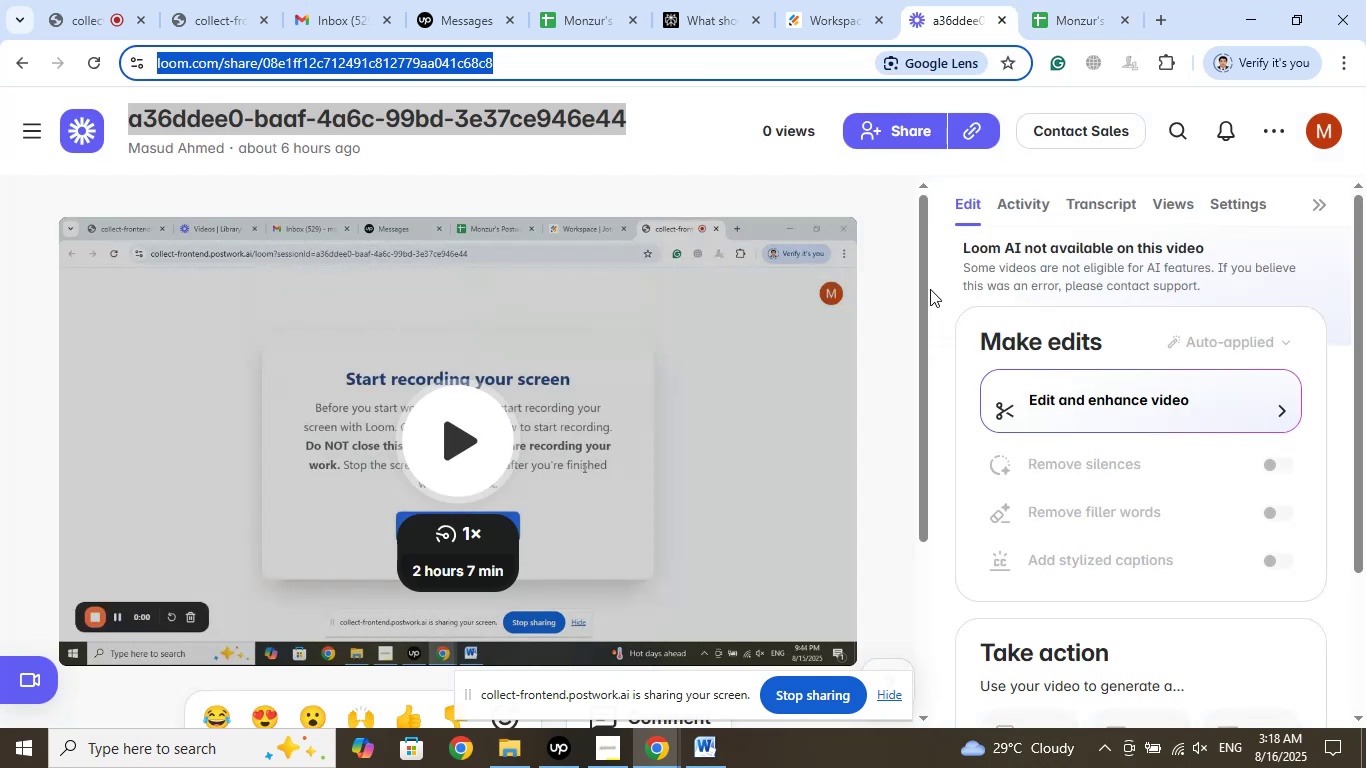 
left_click([1052, 10])
 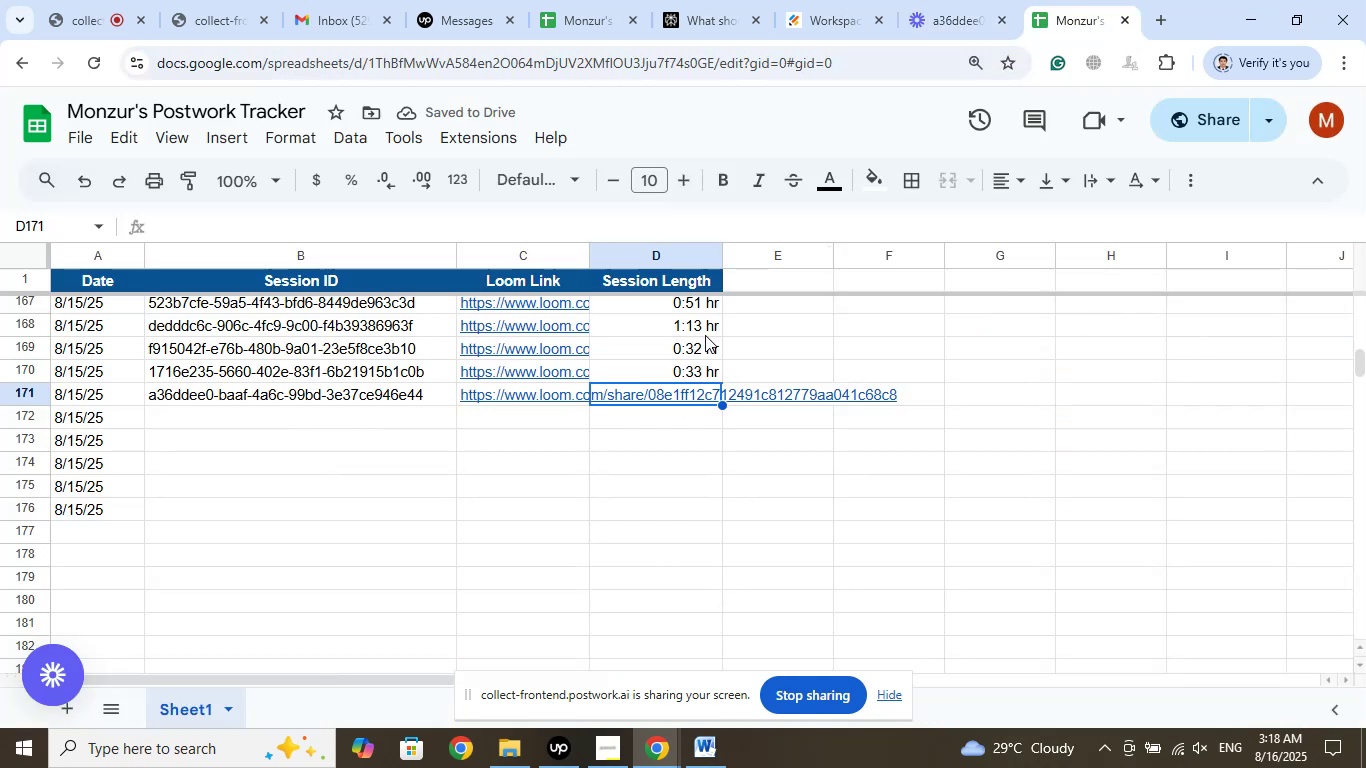 
right_click([701, 322])
 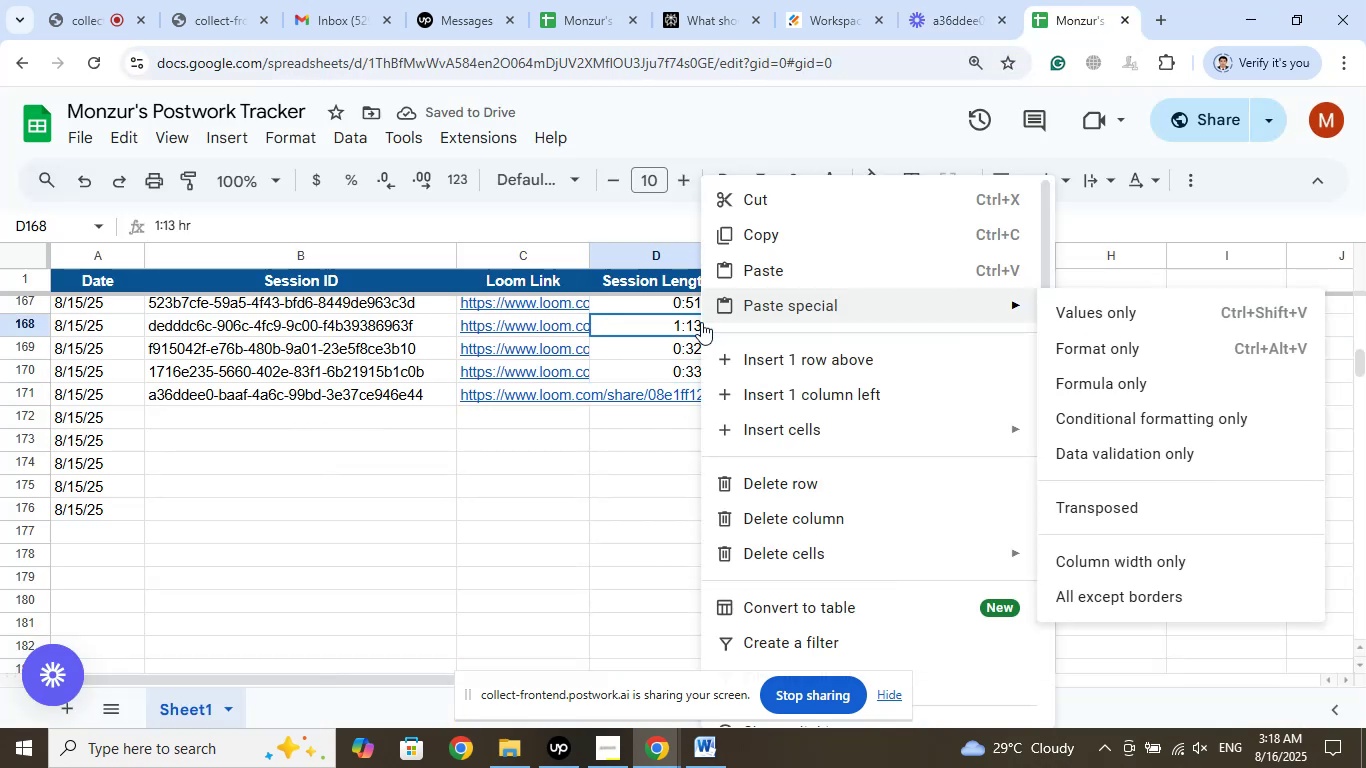 
left_click([608, 505])
 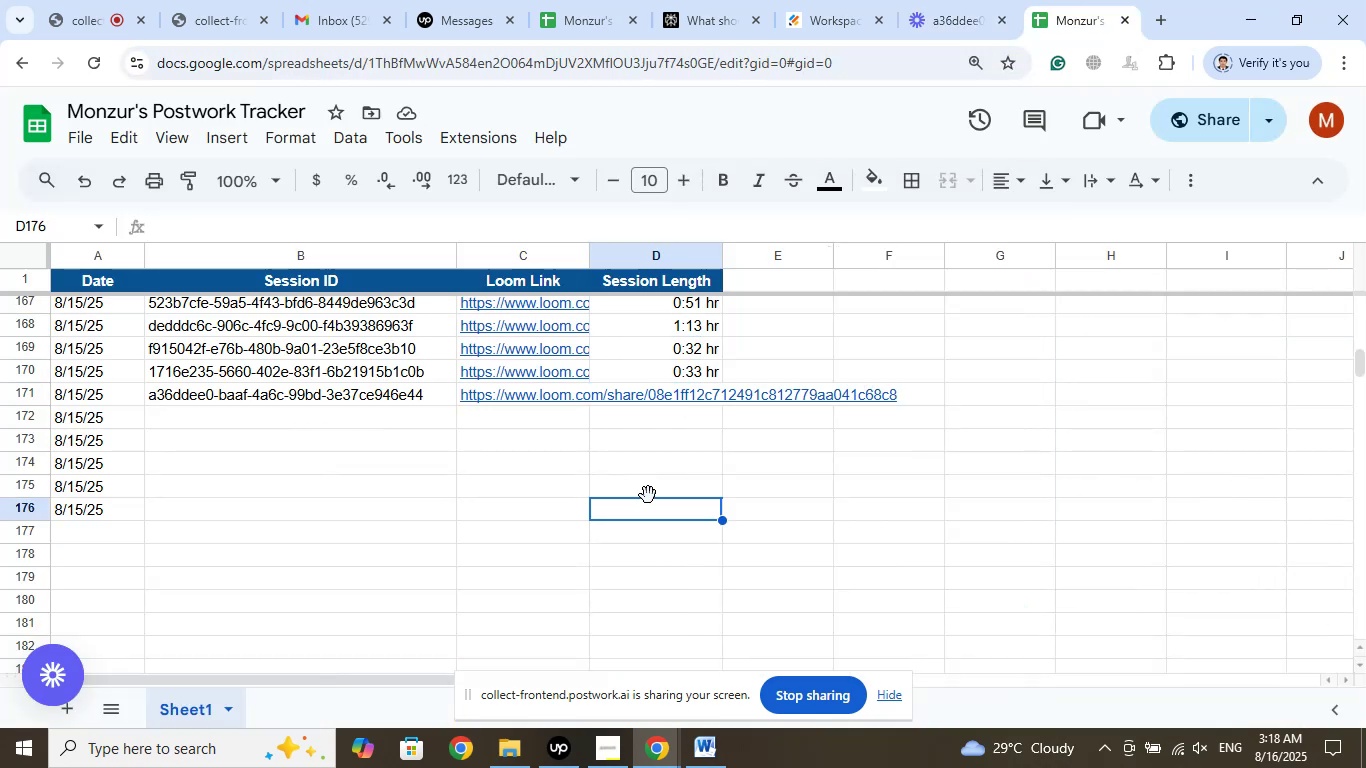 
scroll: coordinate [727, 398], scroll_direction: up, amount: 7.0
 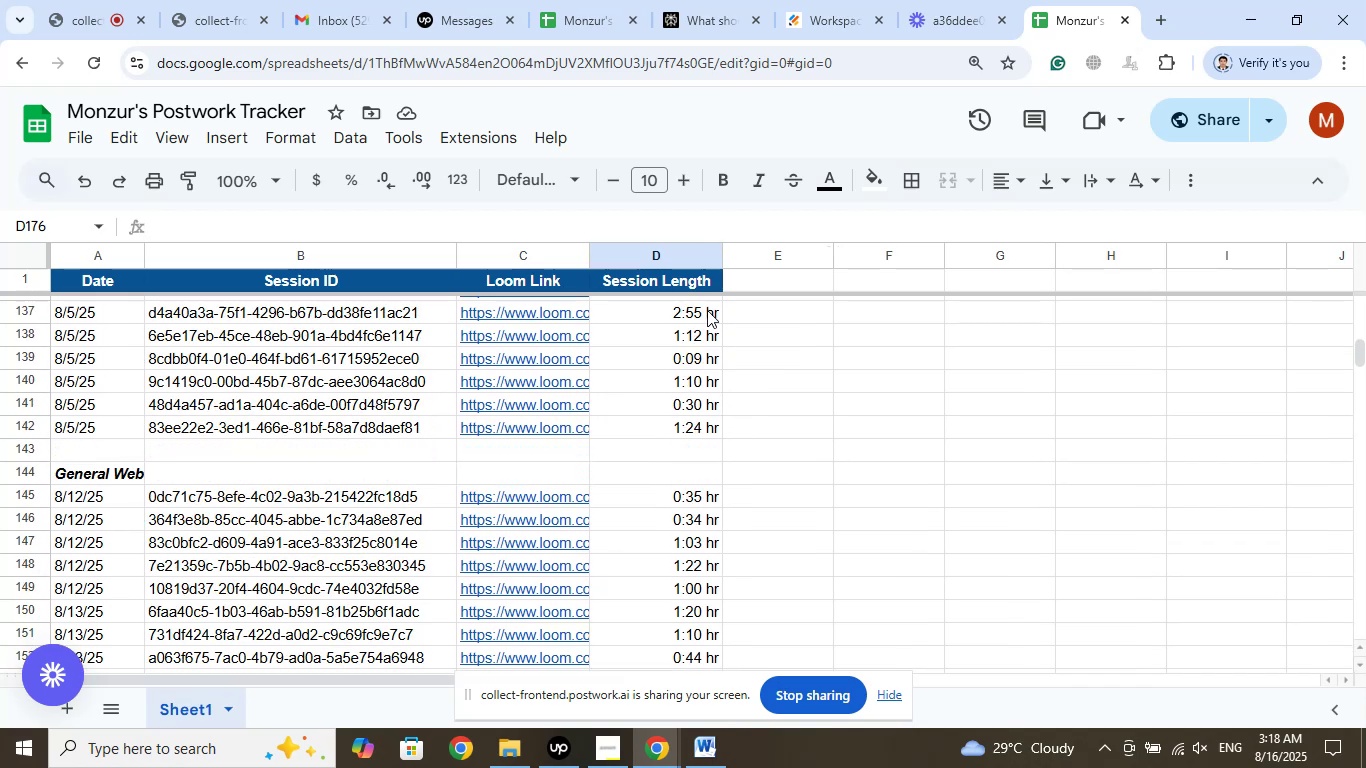 
right_click([707, 310])
 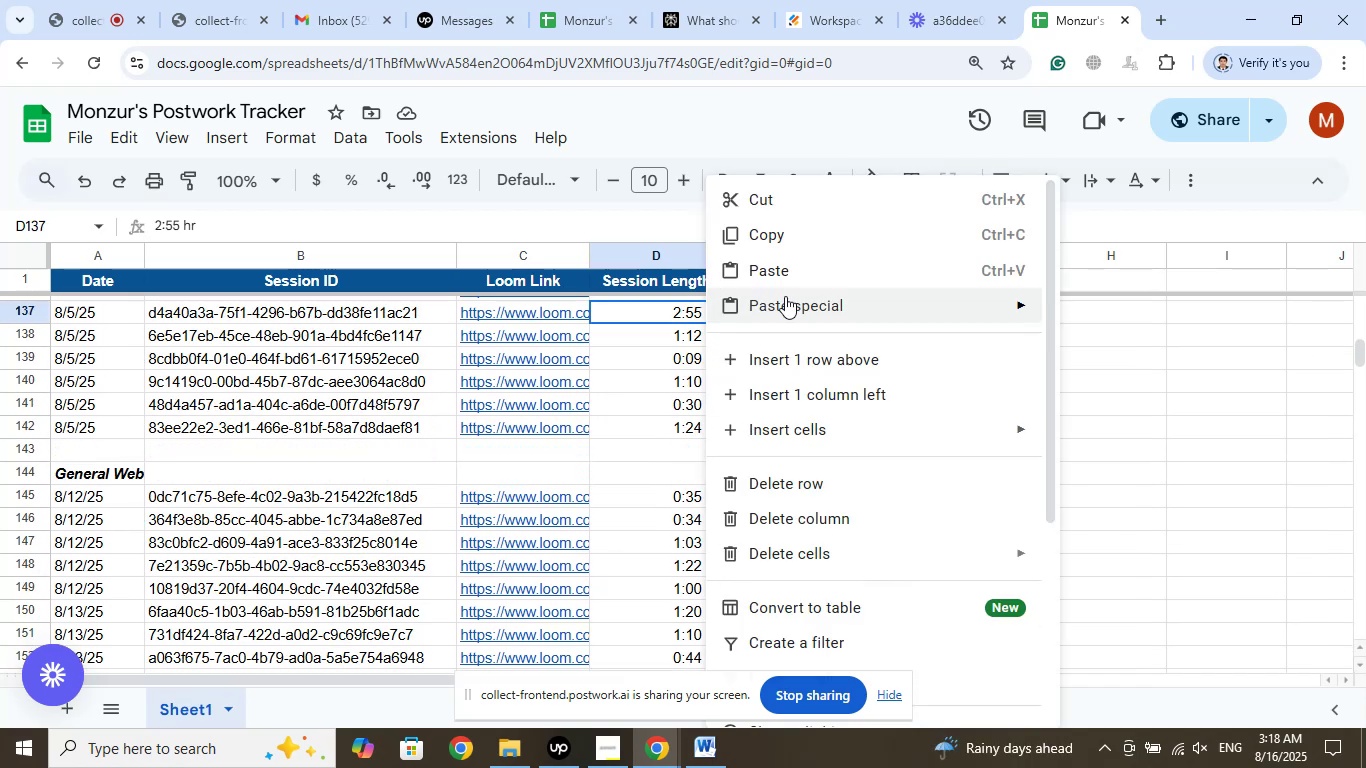 
left_click([787, 223])
 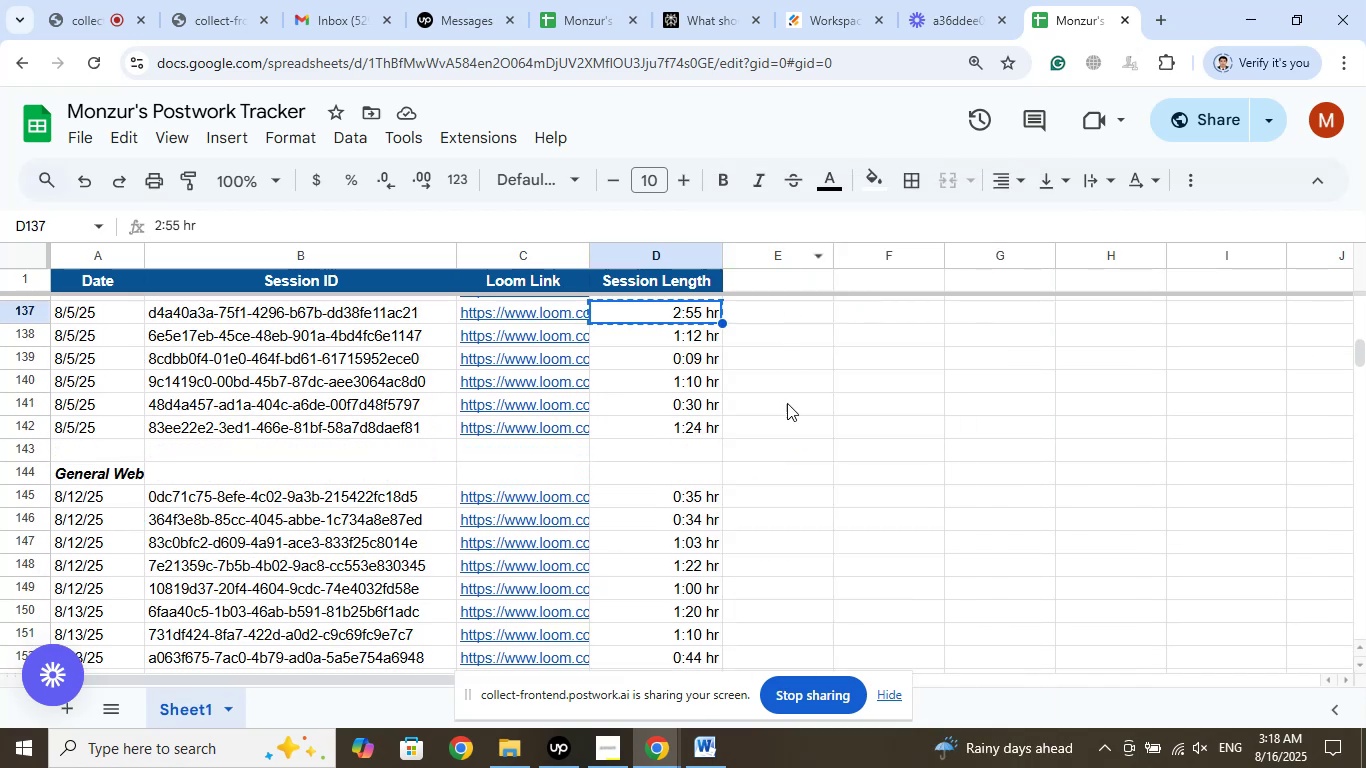 
scroll: coordinate [793, 433], scroll_direction: down, amount: 8.0
 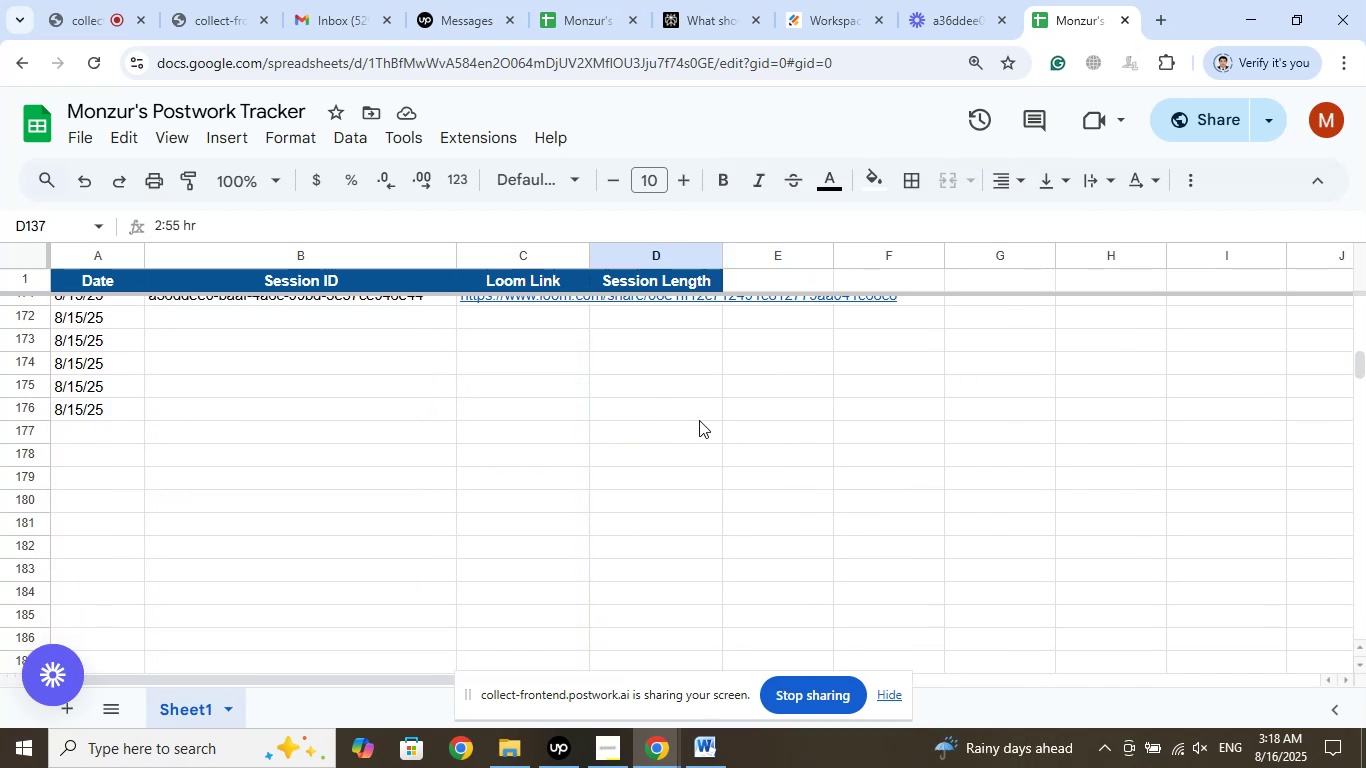 
scroll: coordinate [700, 397], scroll_direction: up, amount: 1.0
 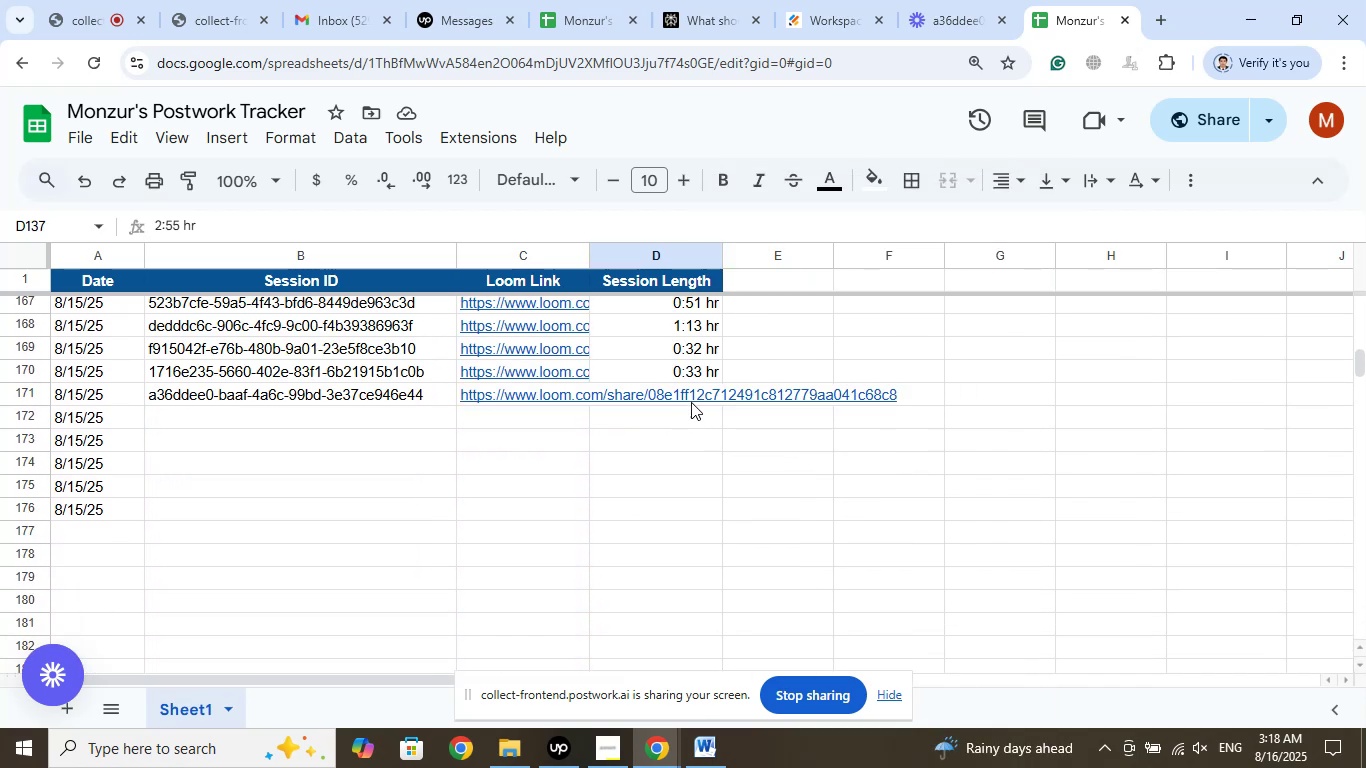 
right_click([691, 397])
 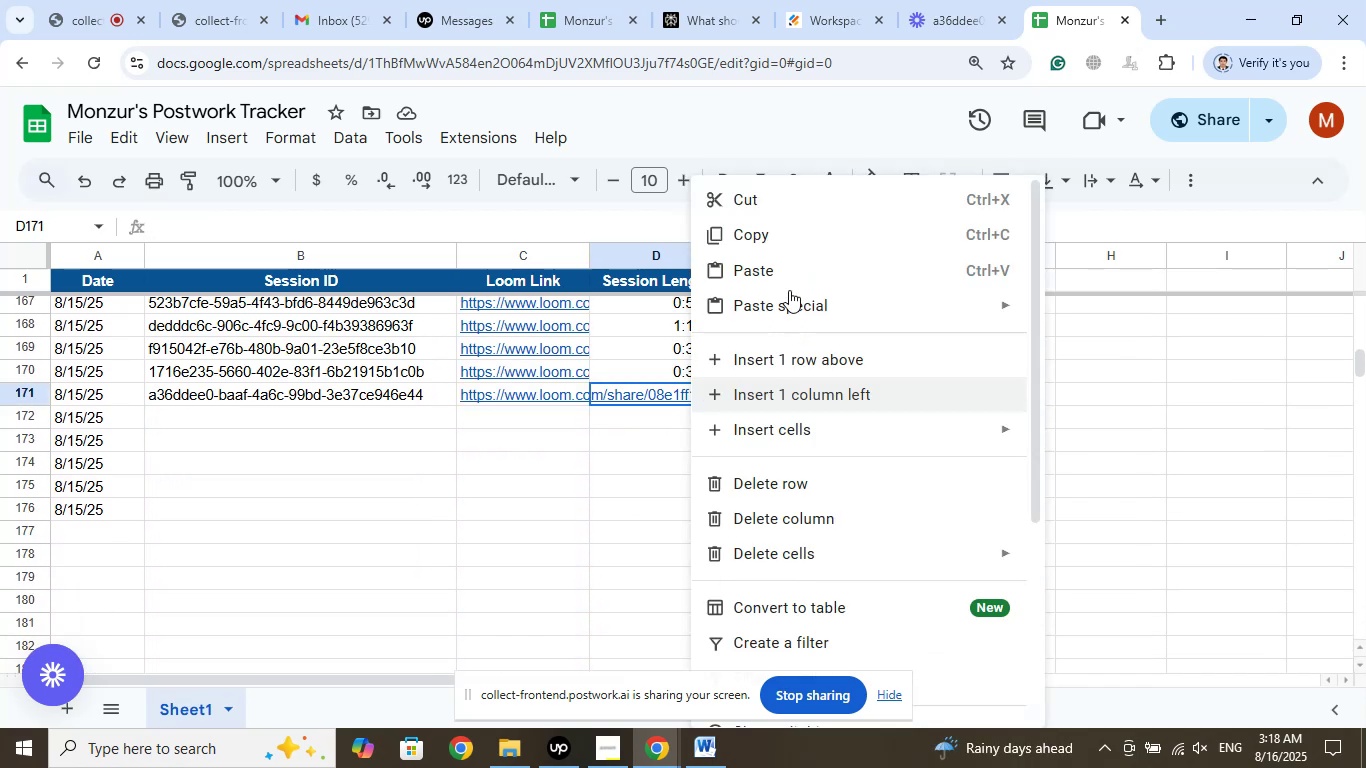 
left_click([772, 267])
 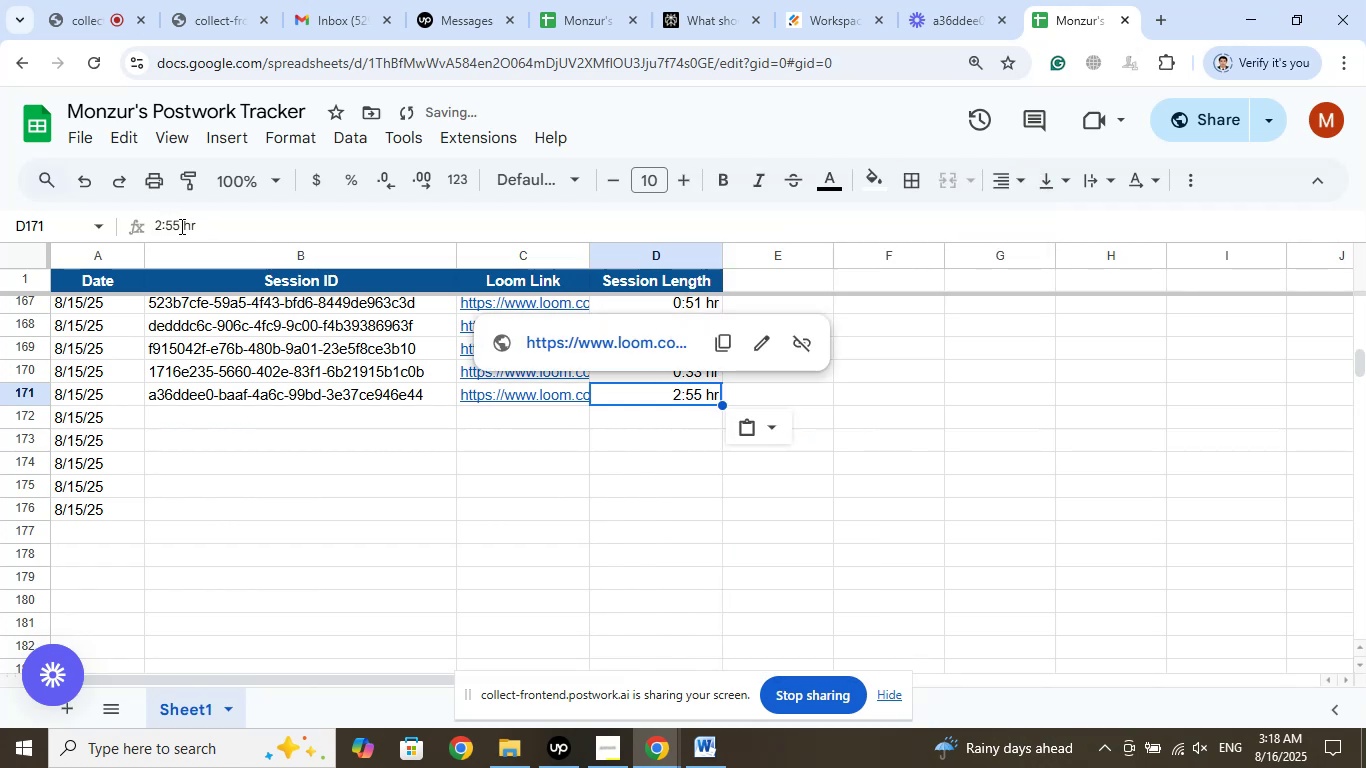 
left_click([177, 225])
 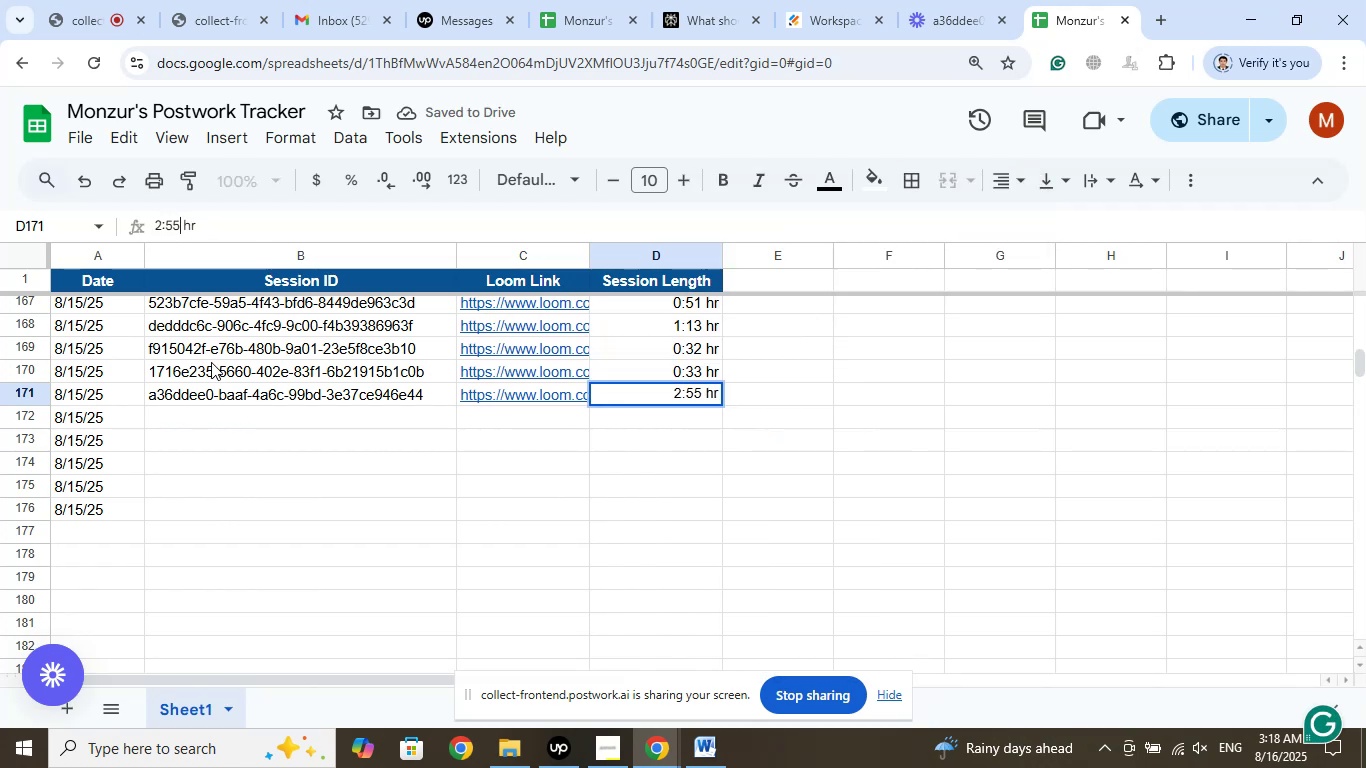 
key(Backspace)
 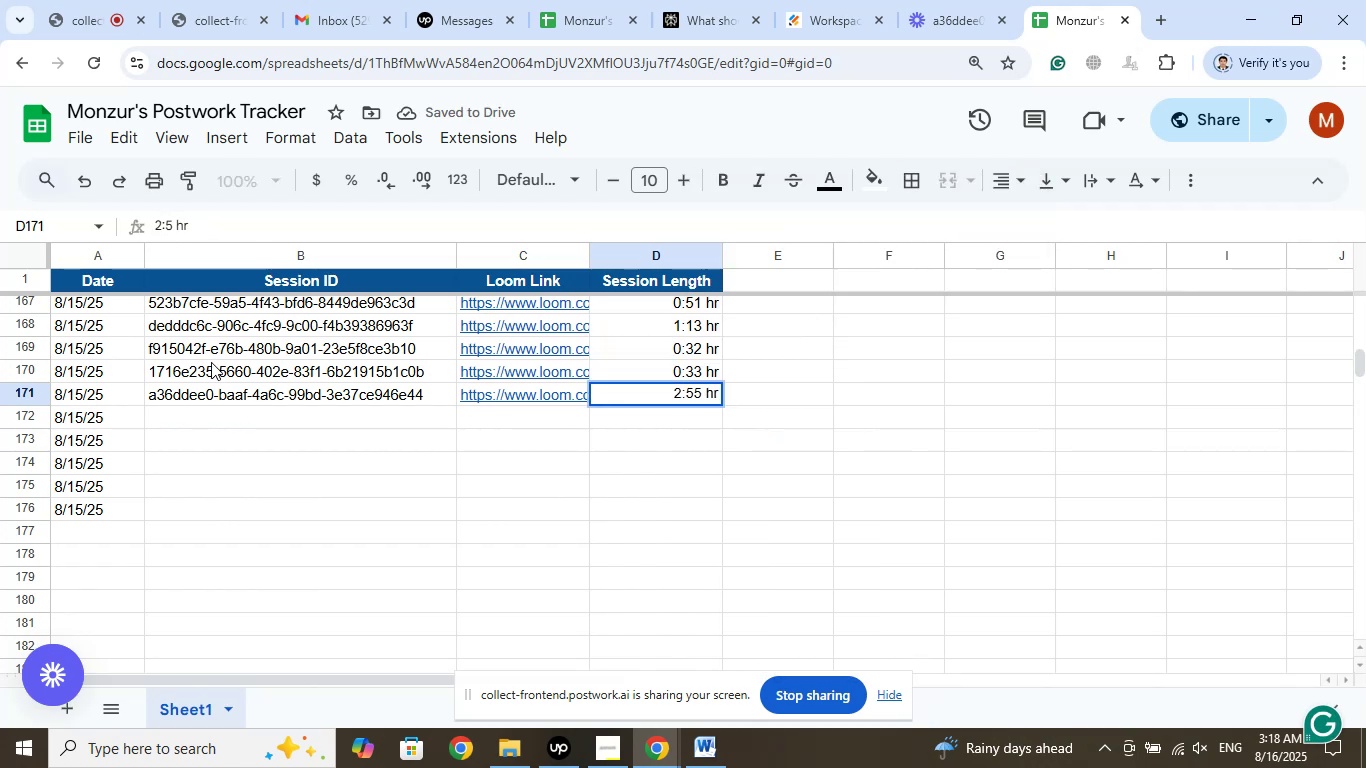 
key(Backspace)
 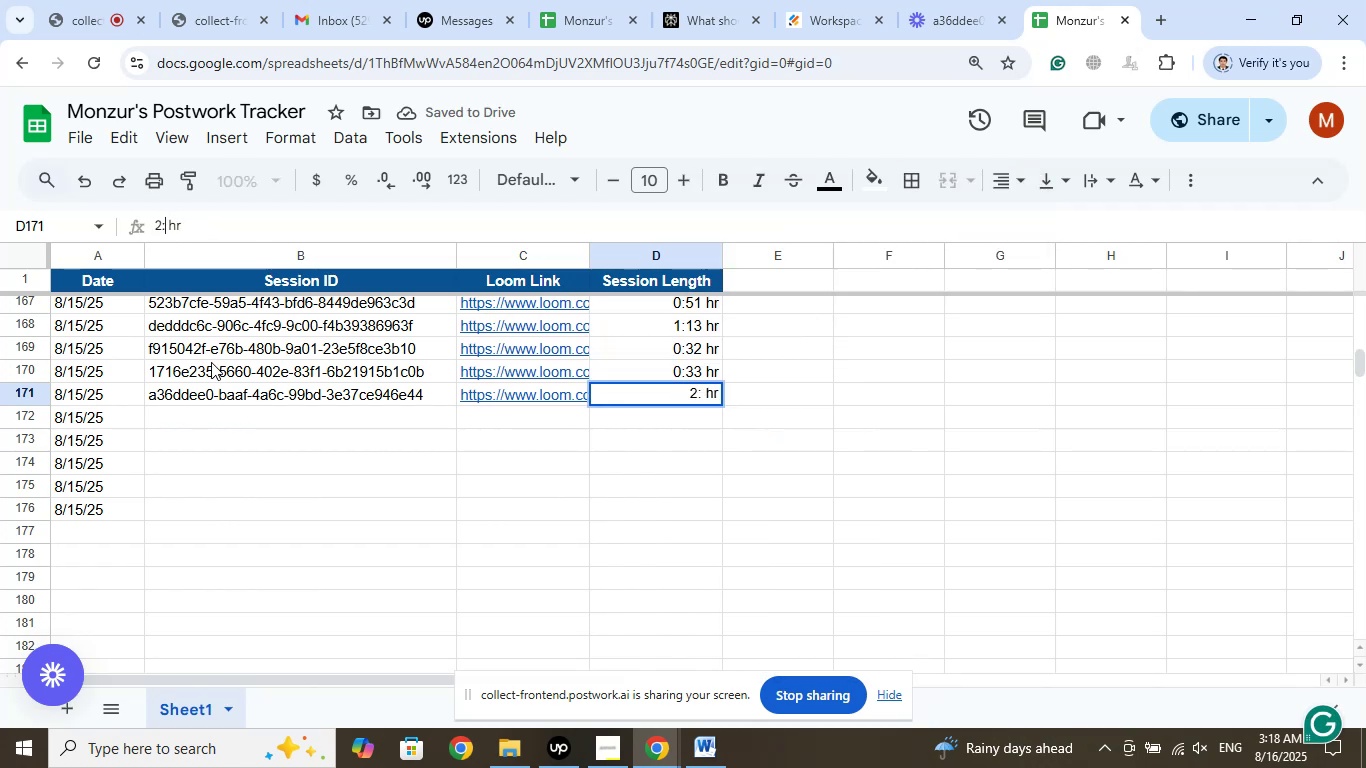 
key(Numpad0)
 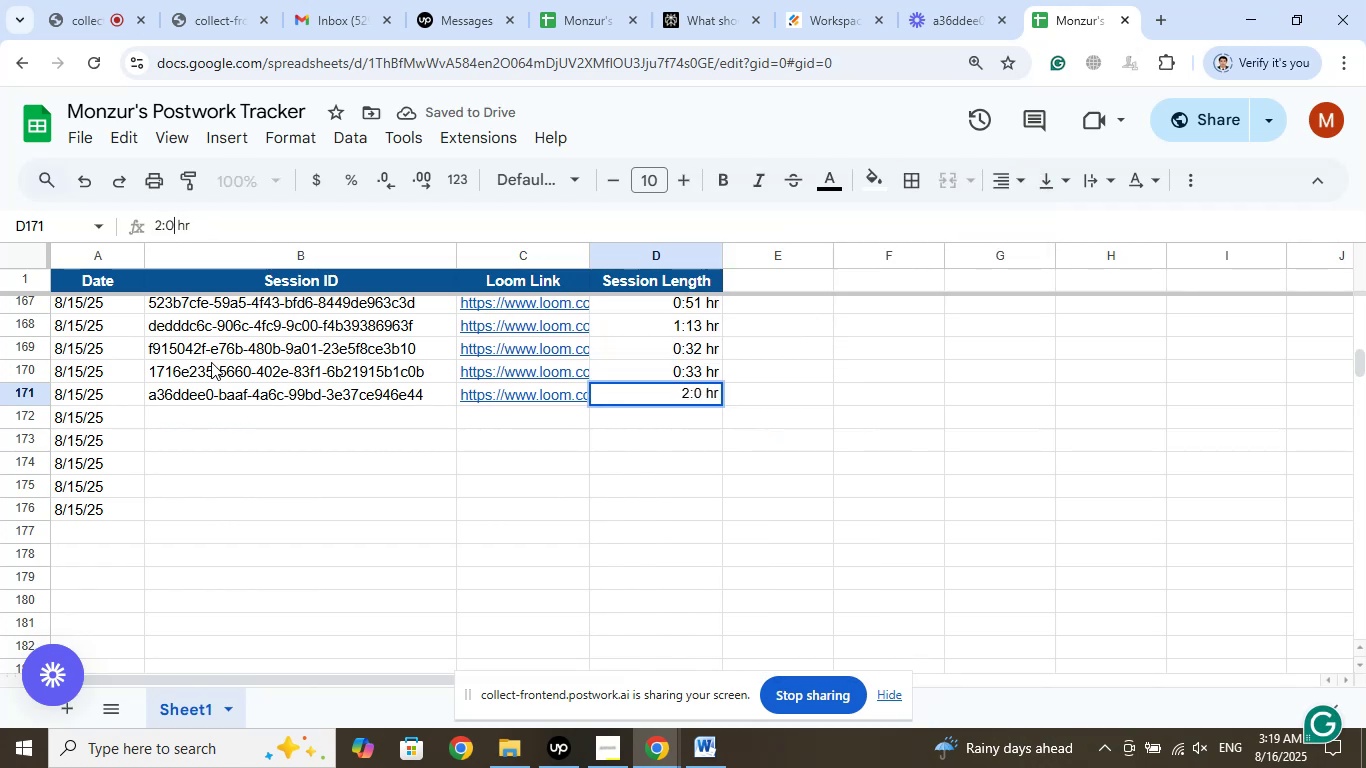 
key(Numpad7)
 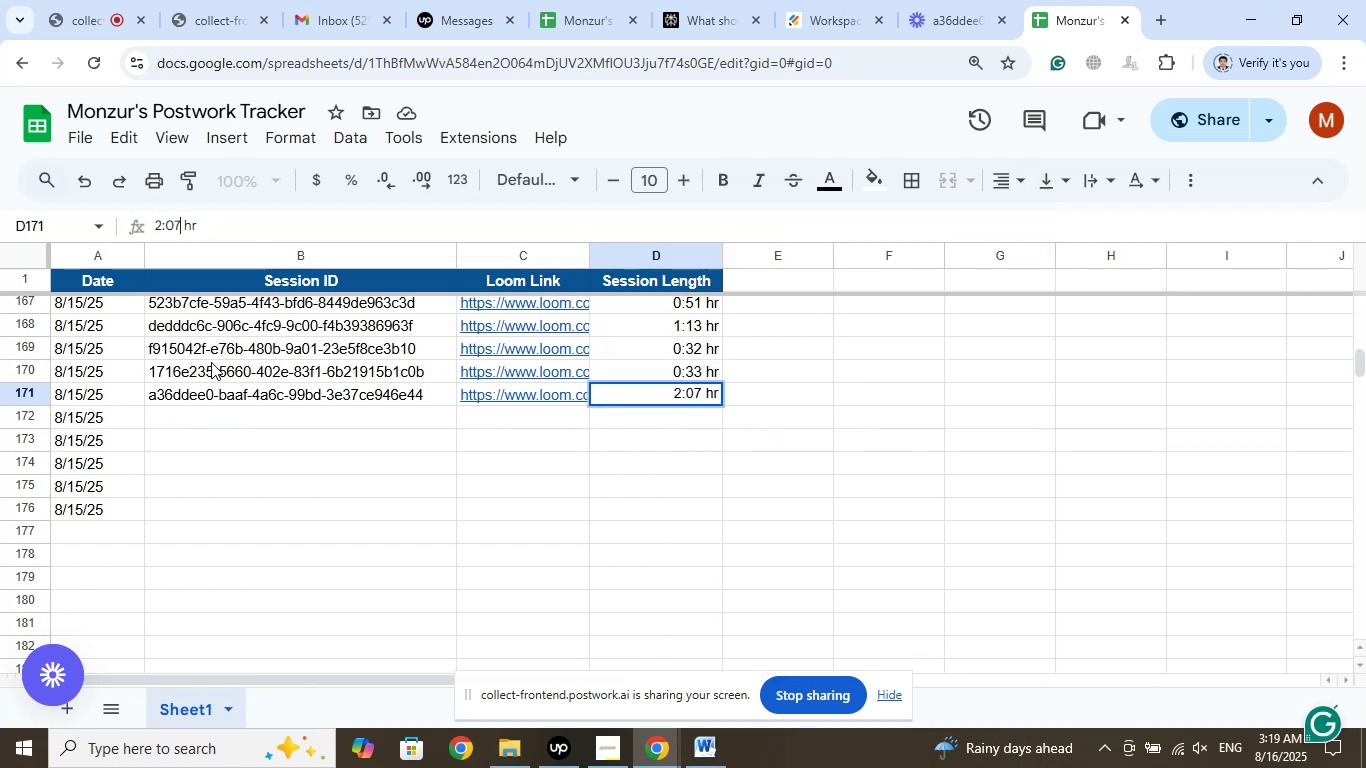 
left_click([224, 421])
 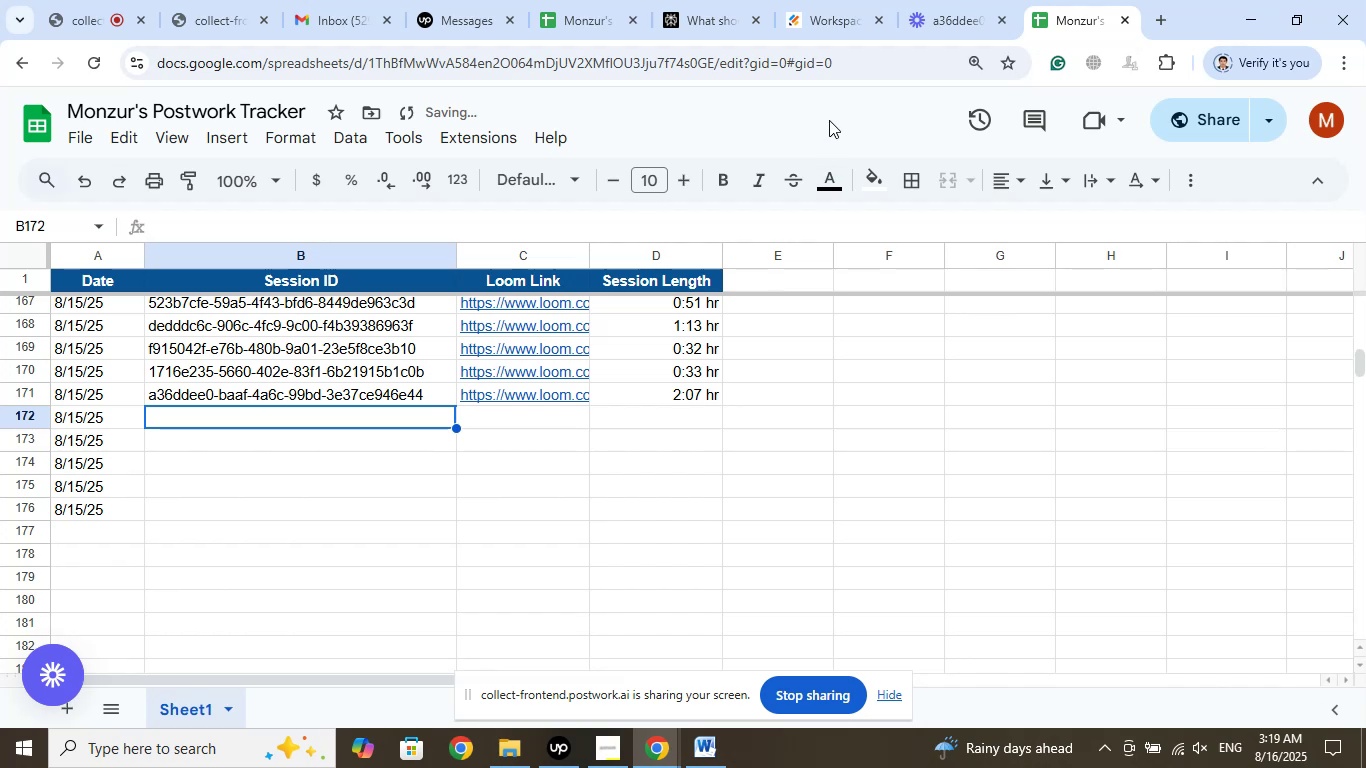 
left_click([942, 0])
 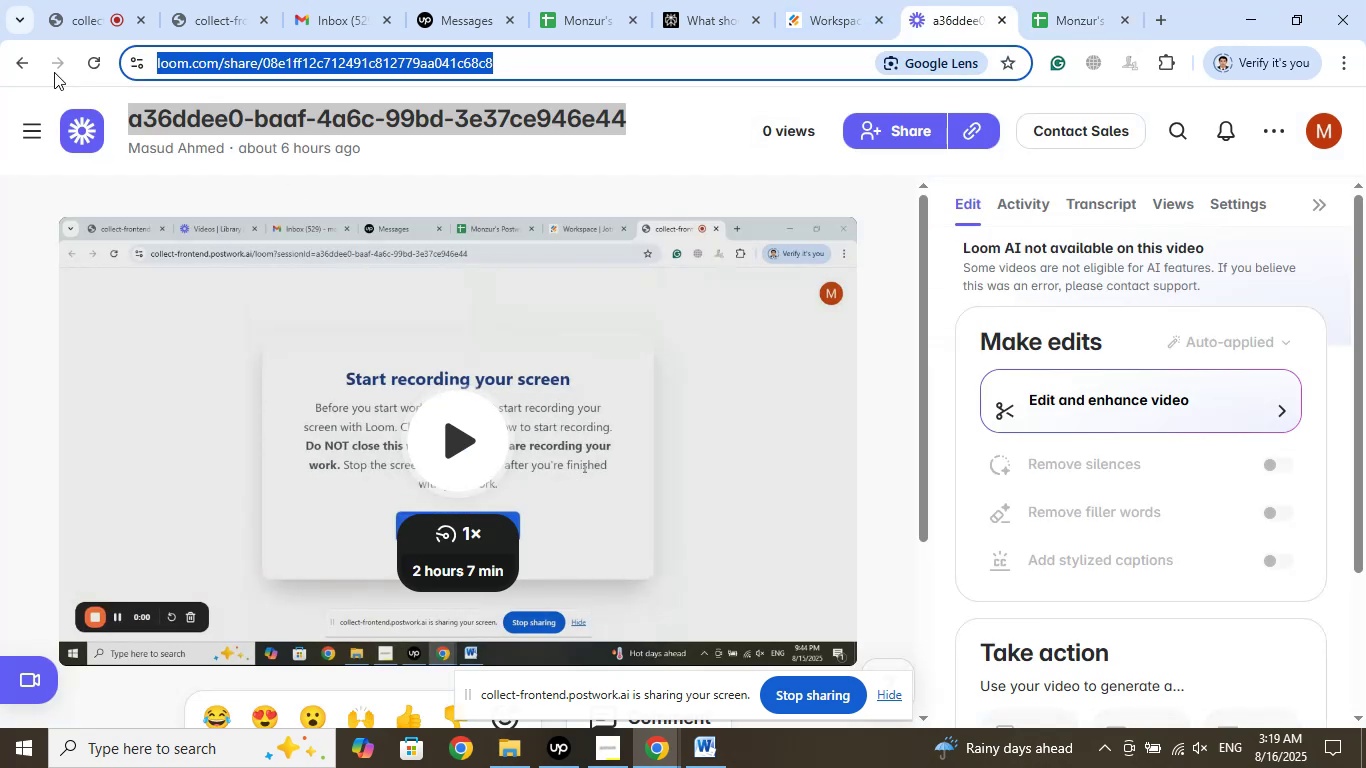 
left_click([32, 62])
 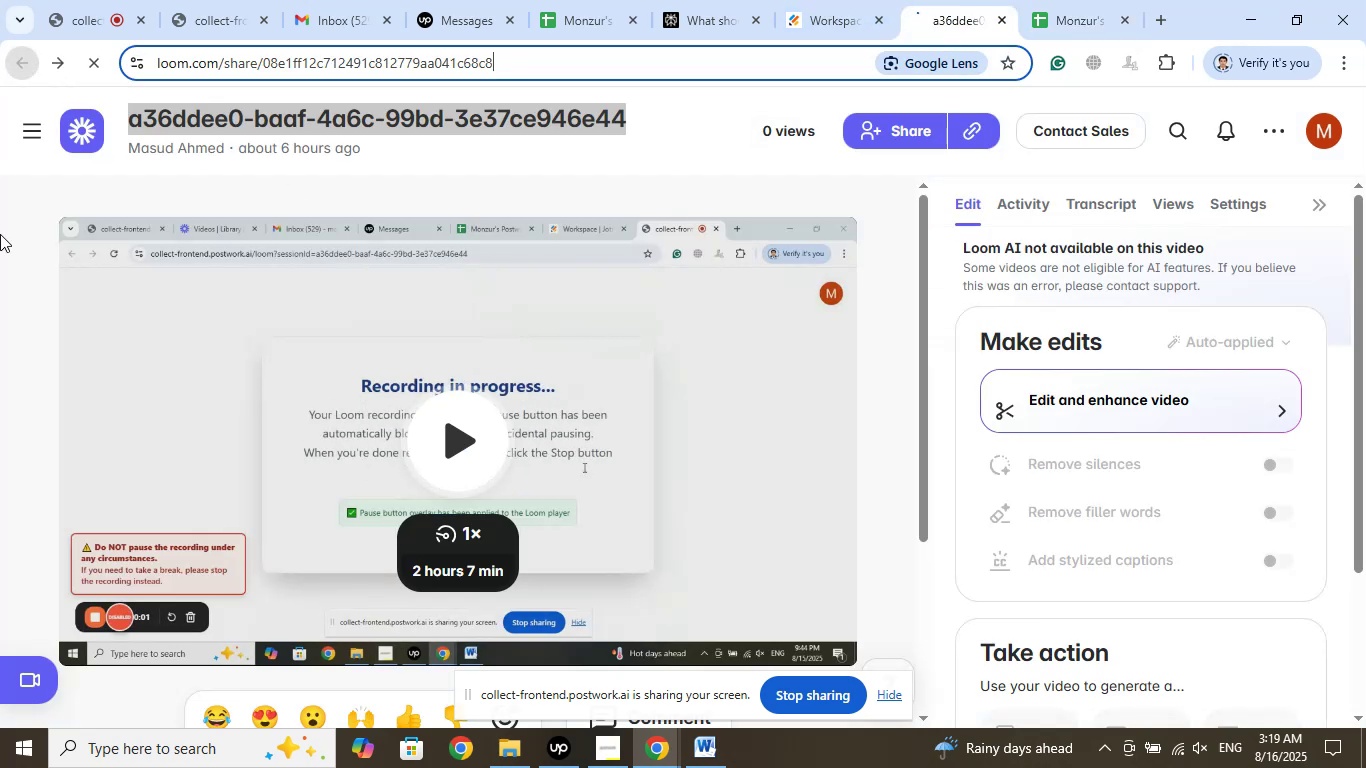 
mouse_move([29, 279])
 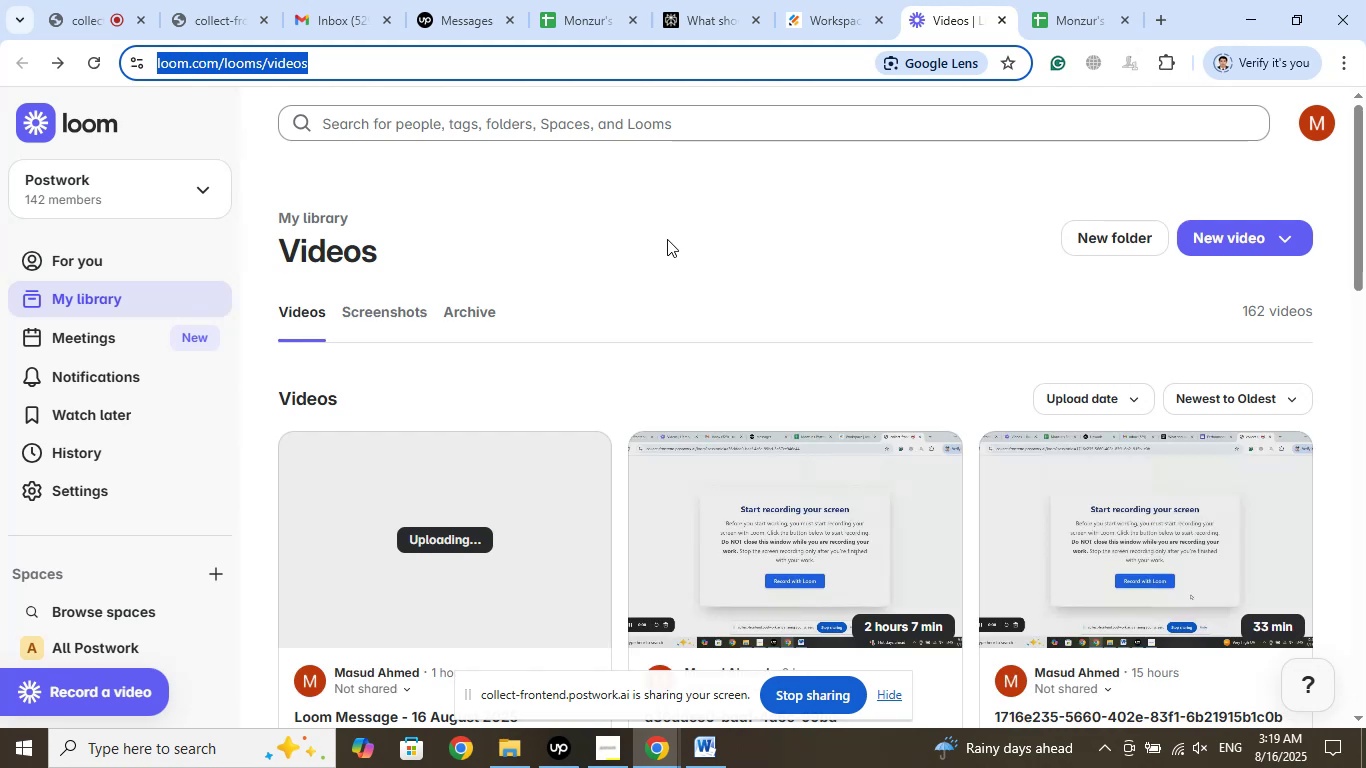 
wait(5.06)
 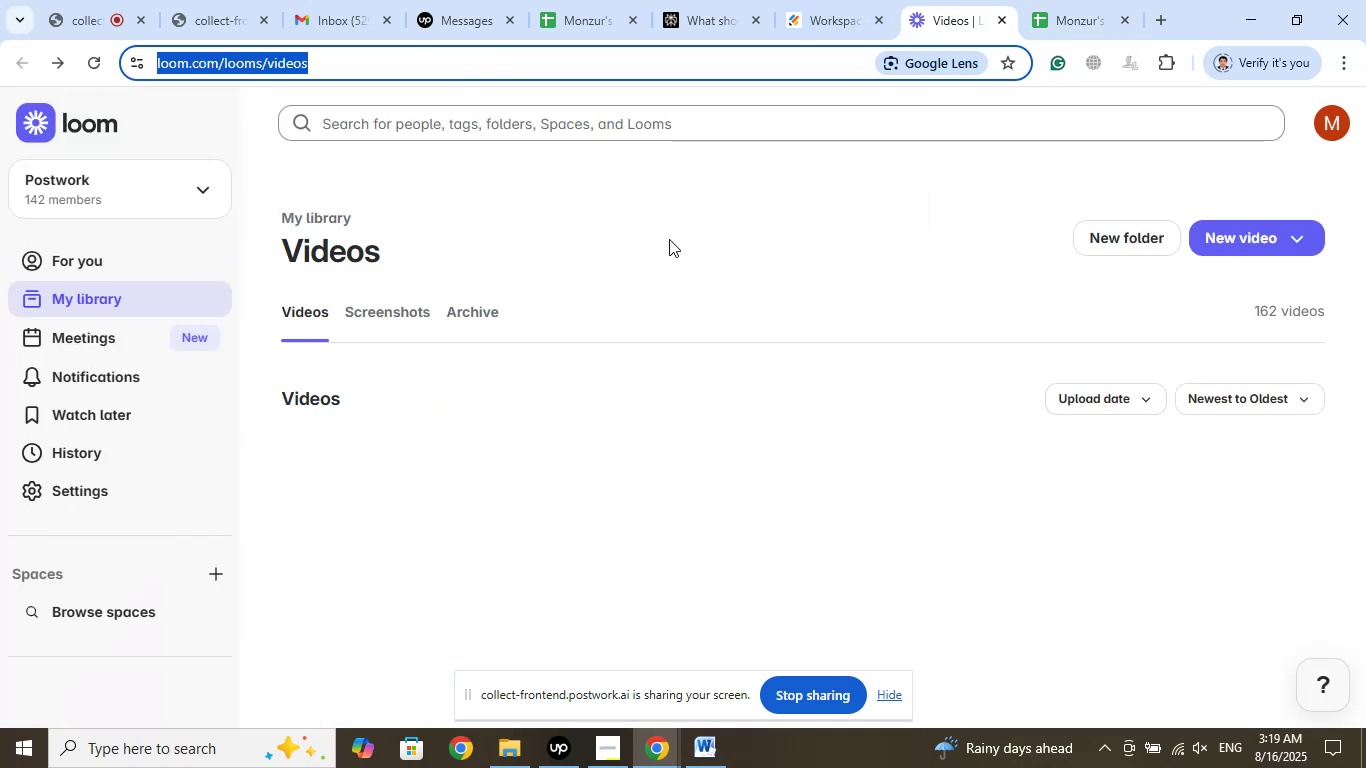 
left_click([565, 748])
 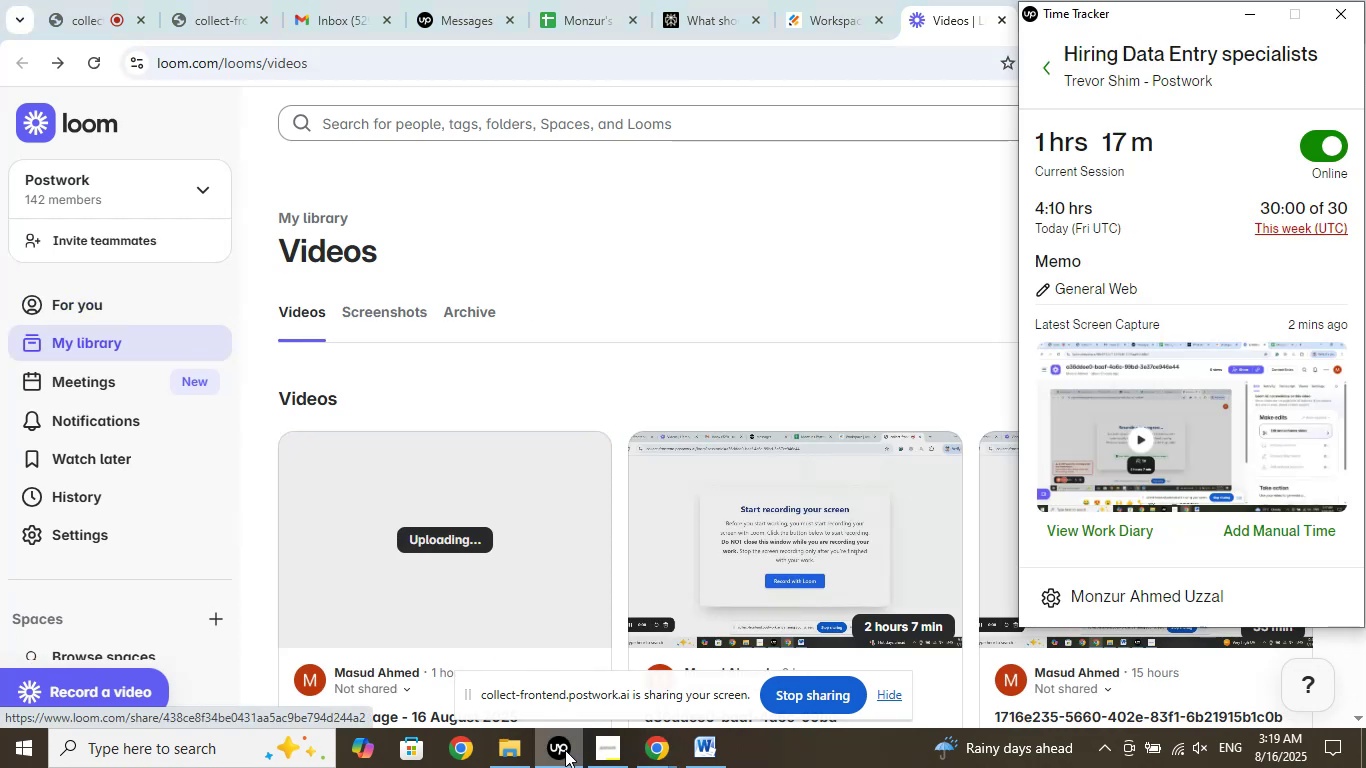 
left_click([565, 750])
 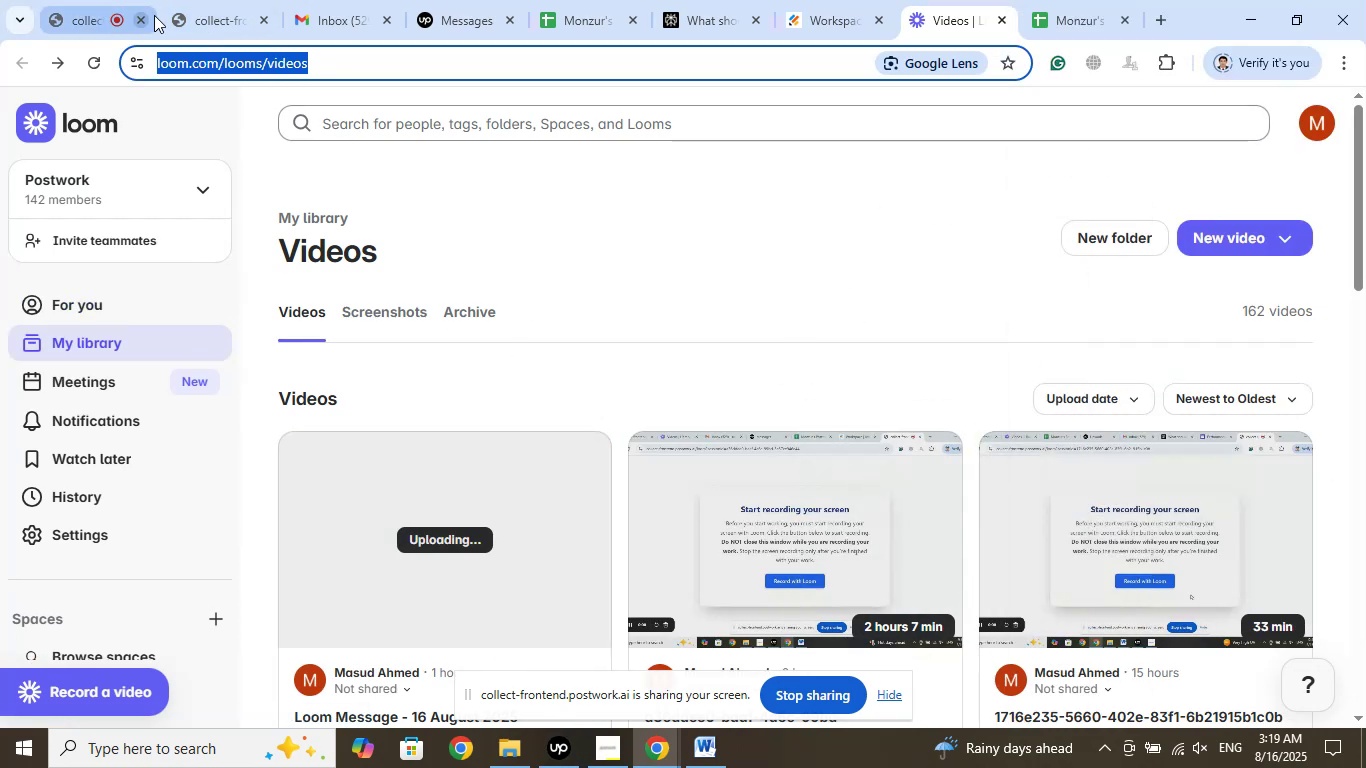 
left_click([116, 0])
 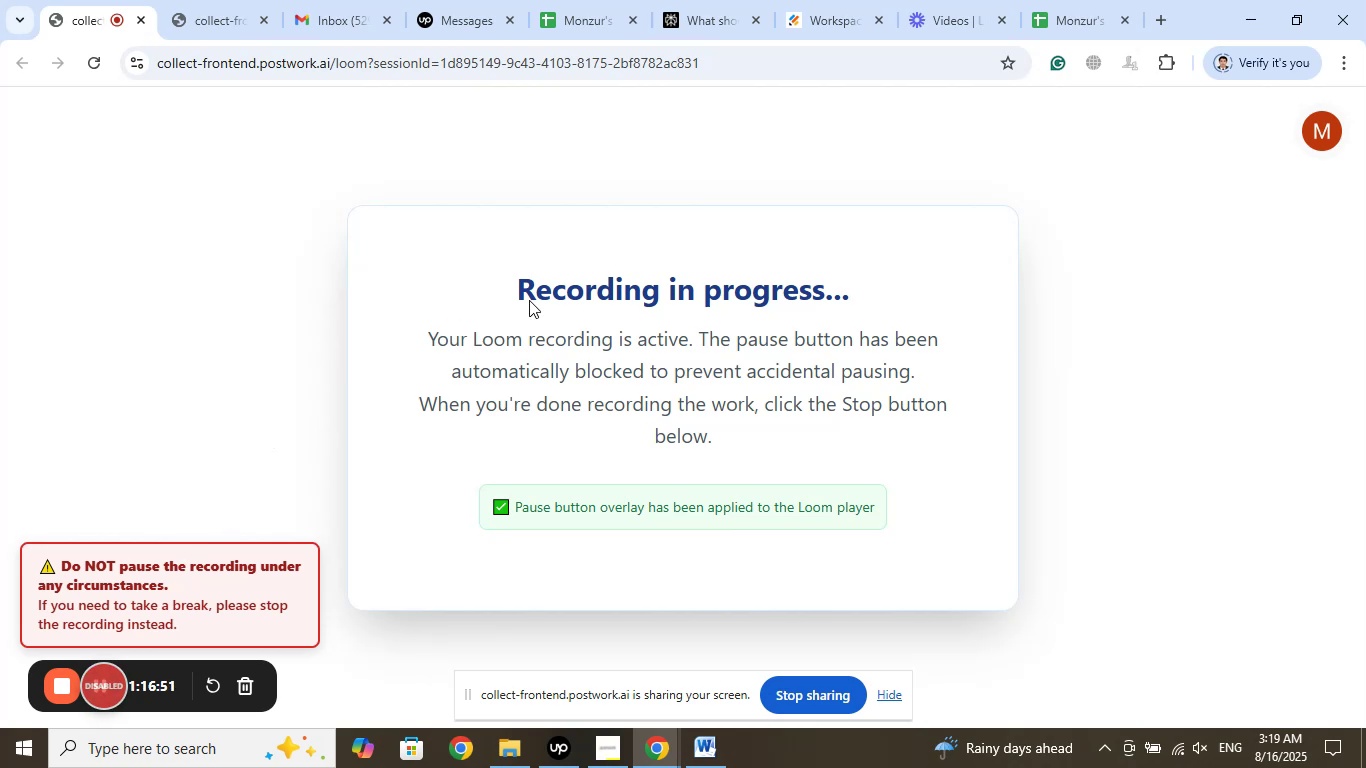 
left_click([936, 0])
 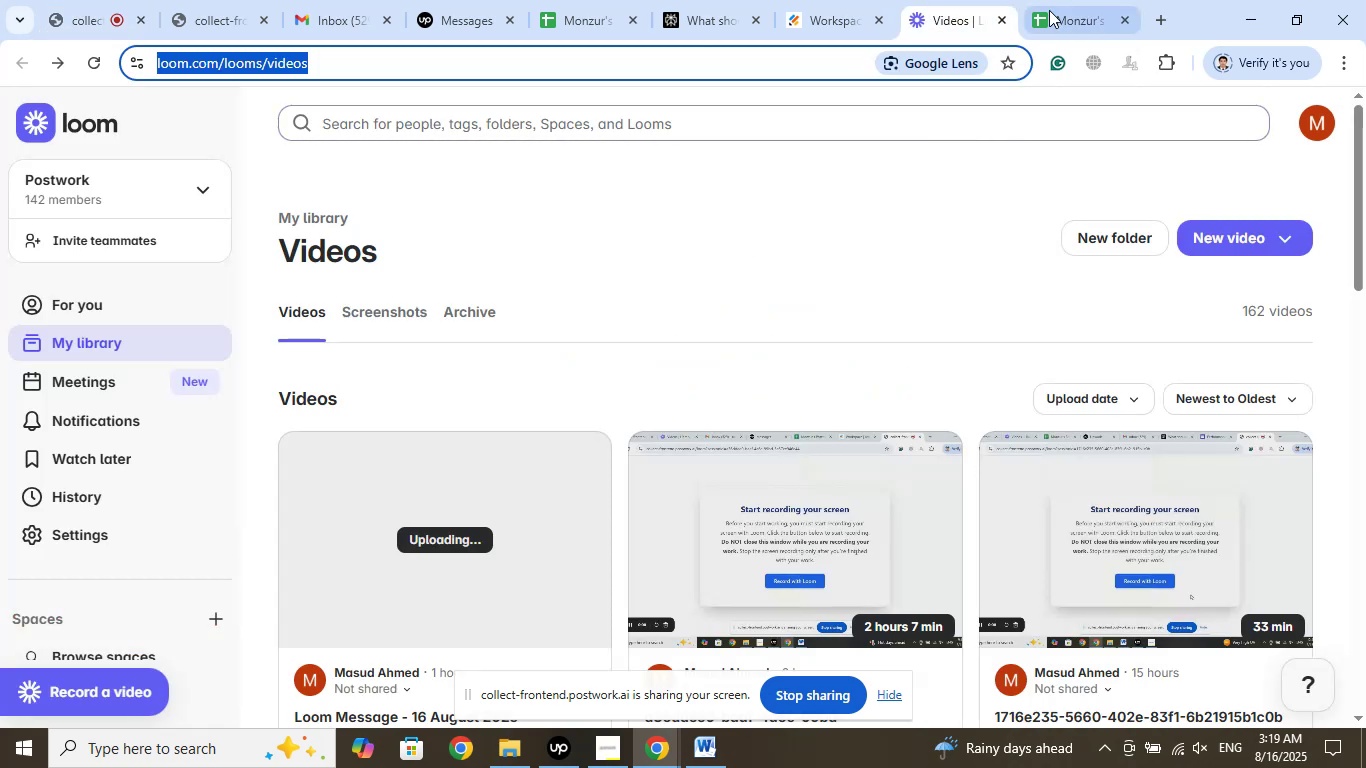 
left_click([1050, 7])
 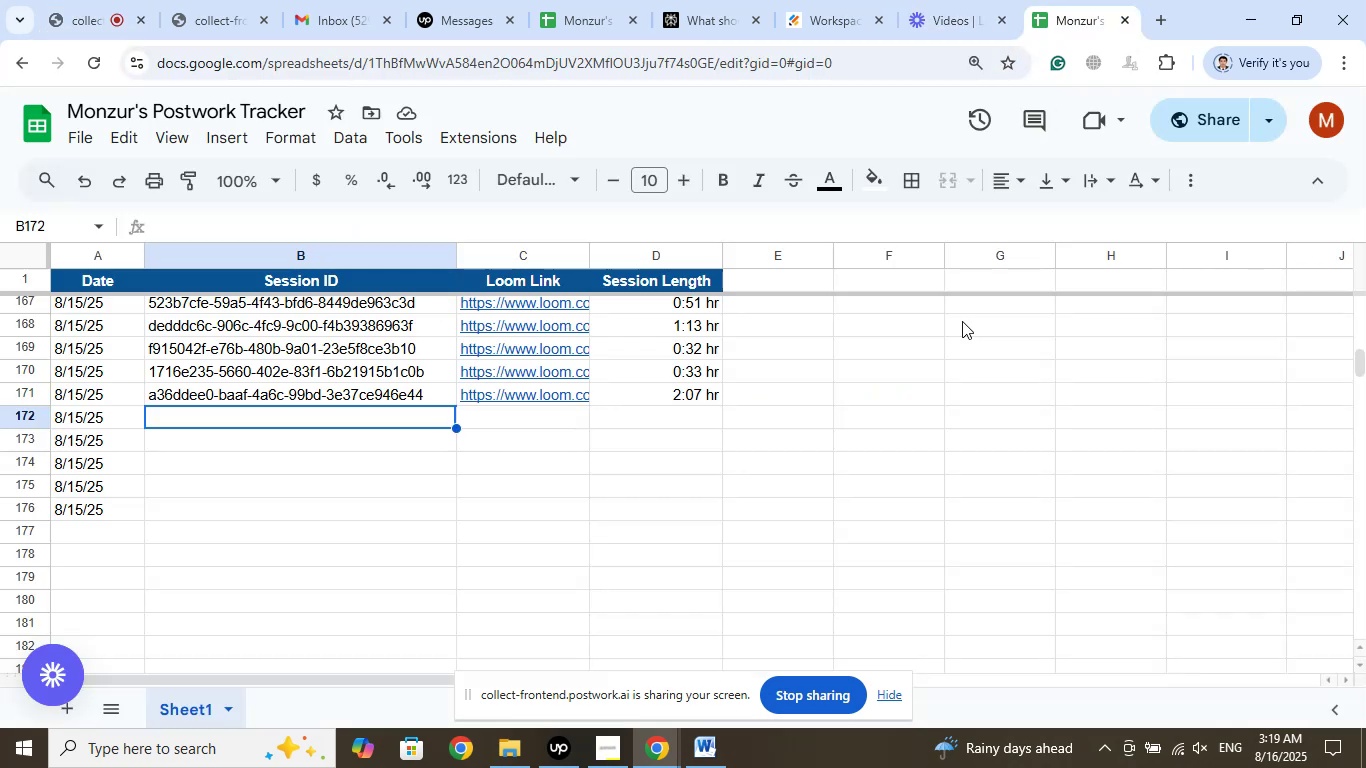 
wait(8.57)
 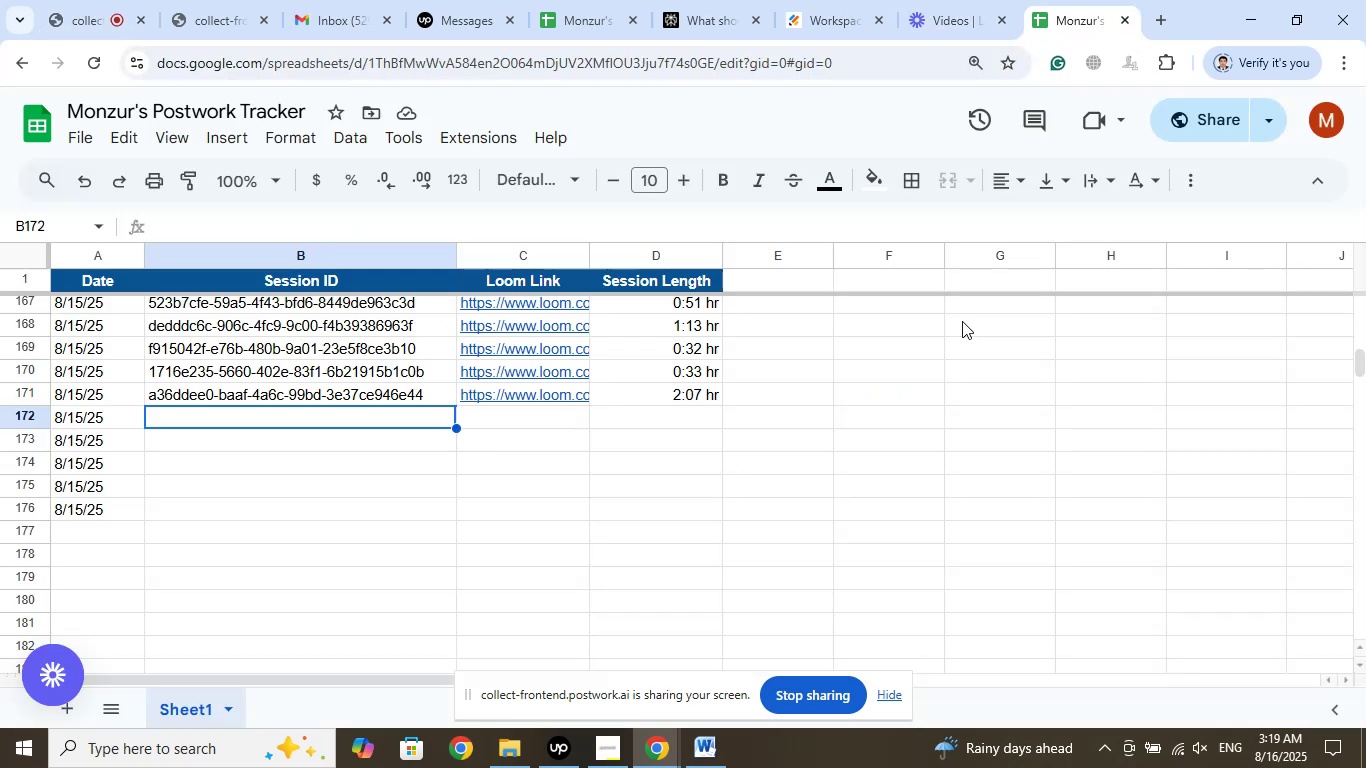 
left_click([102, 422])
 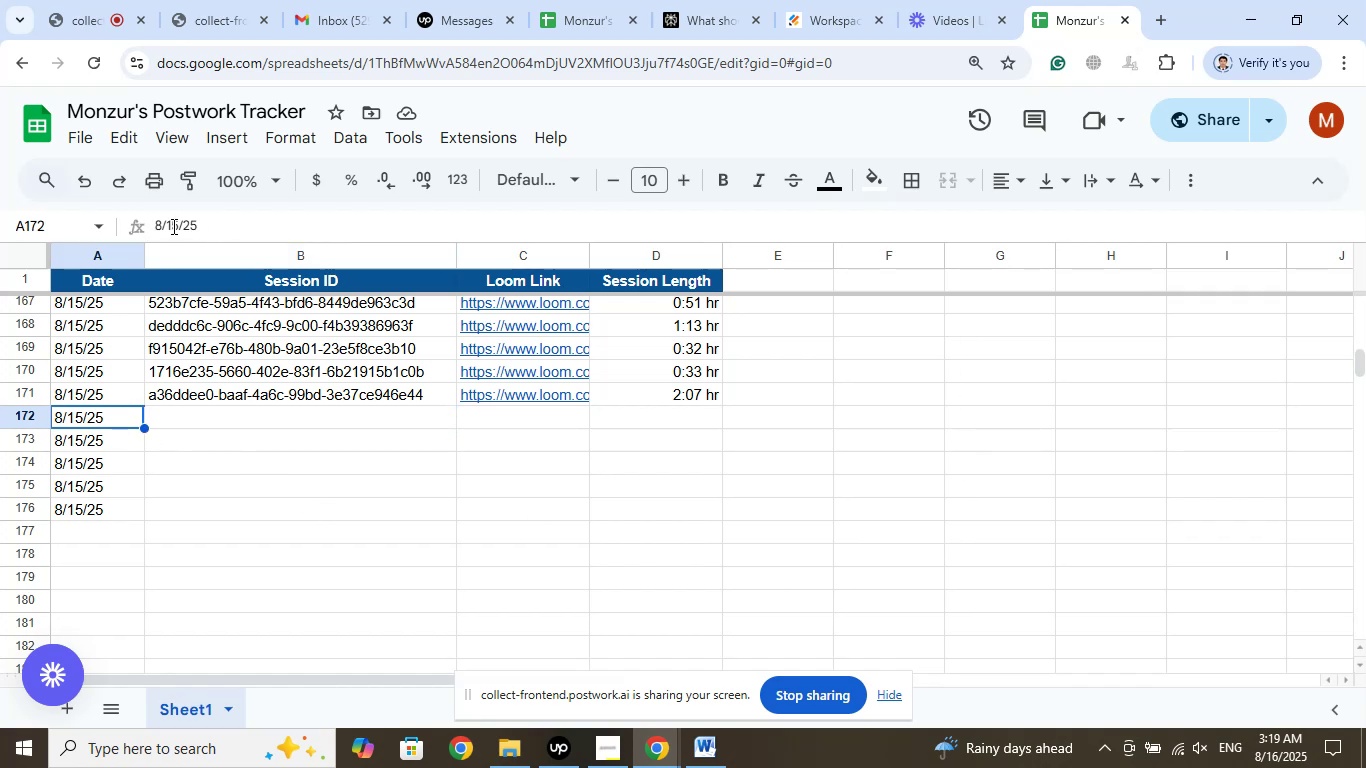 
left_click([178, 225])
 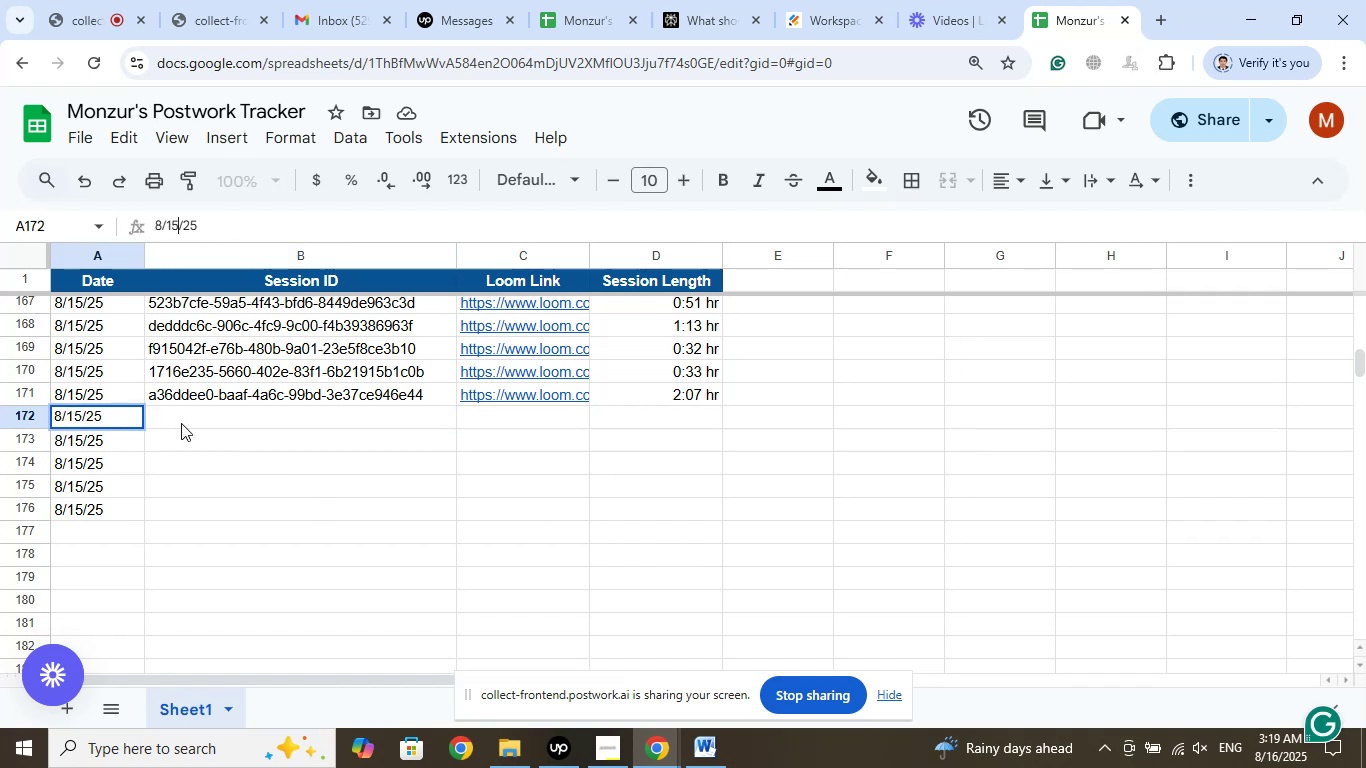 
key(Backspace)
 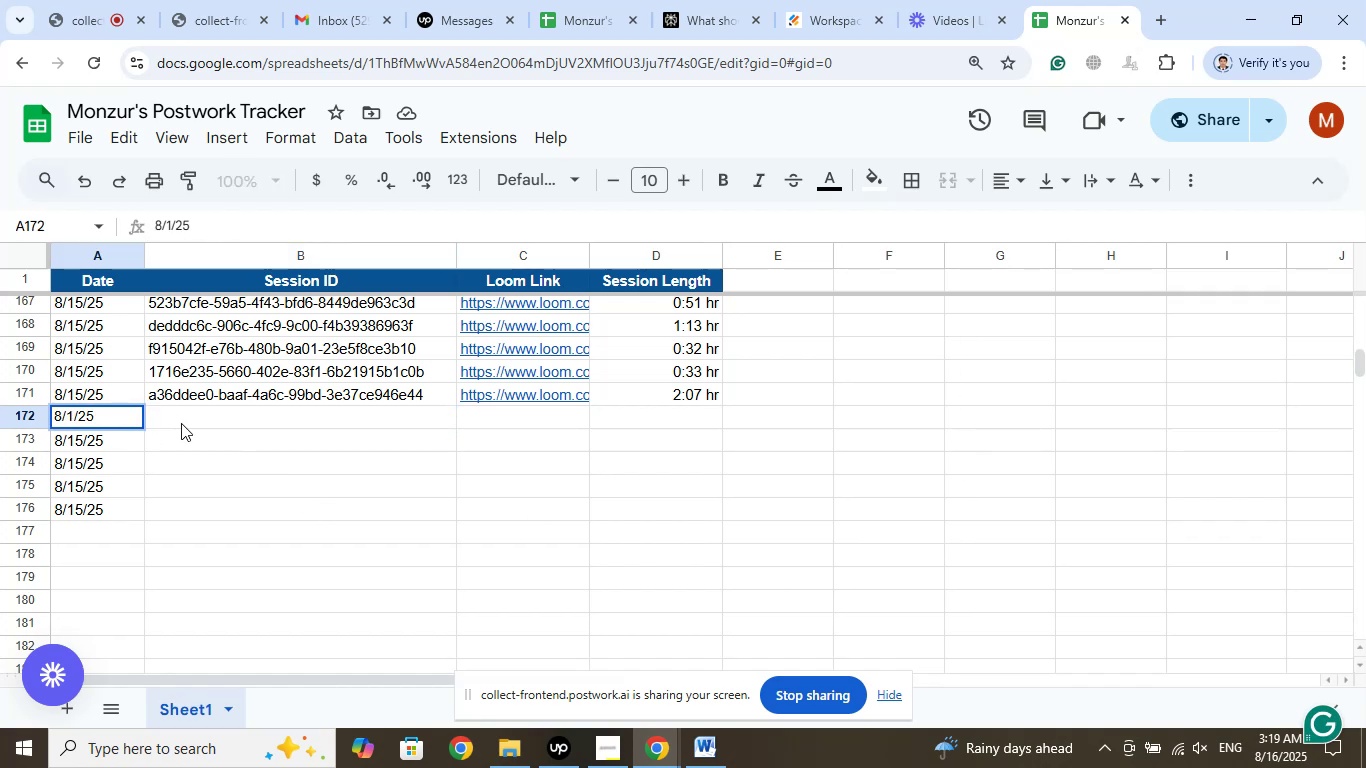 
key(Numpad6)
 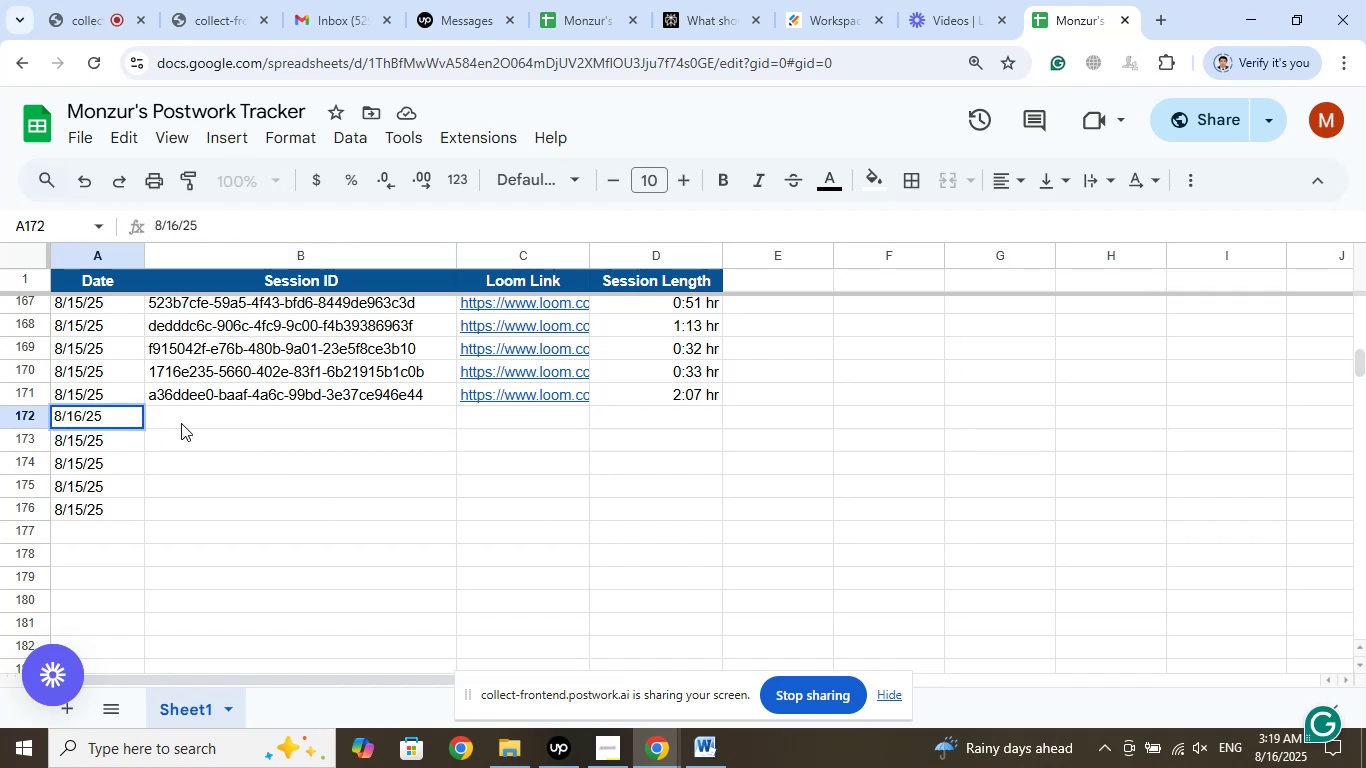 
left_click([211, 463])
 